 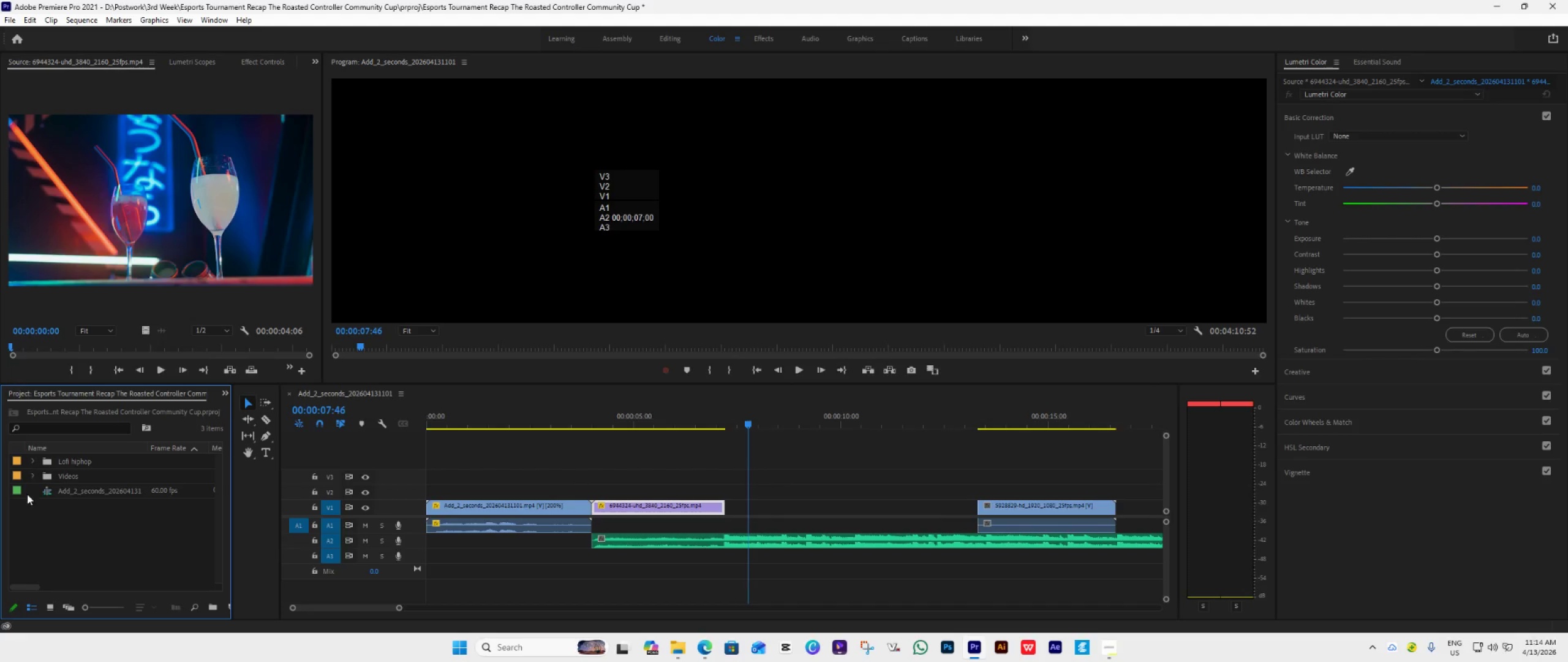 
left_click([33, 473])
 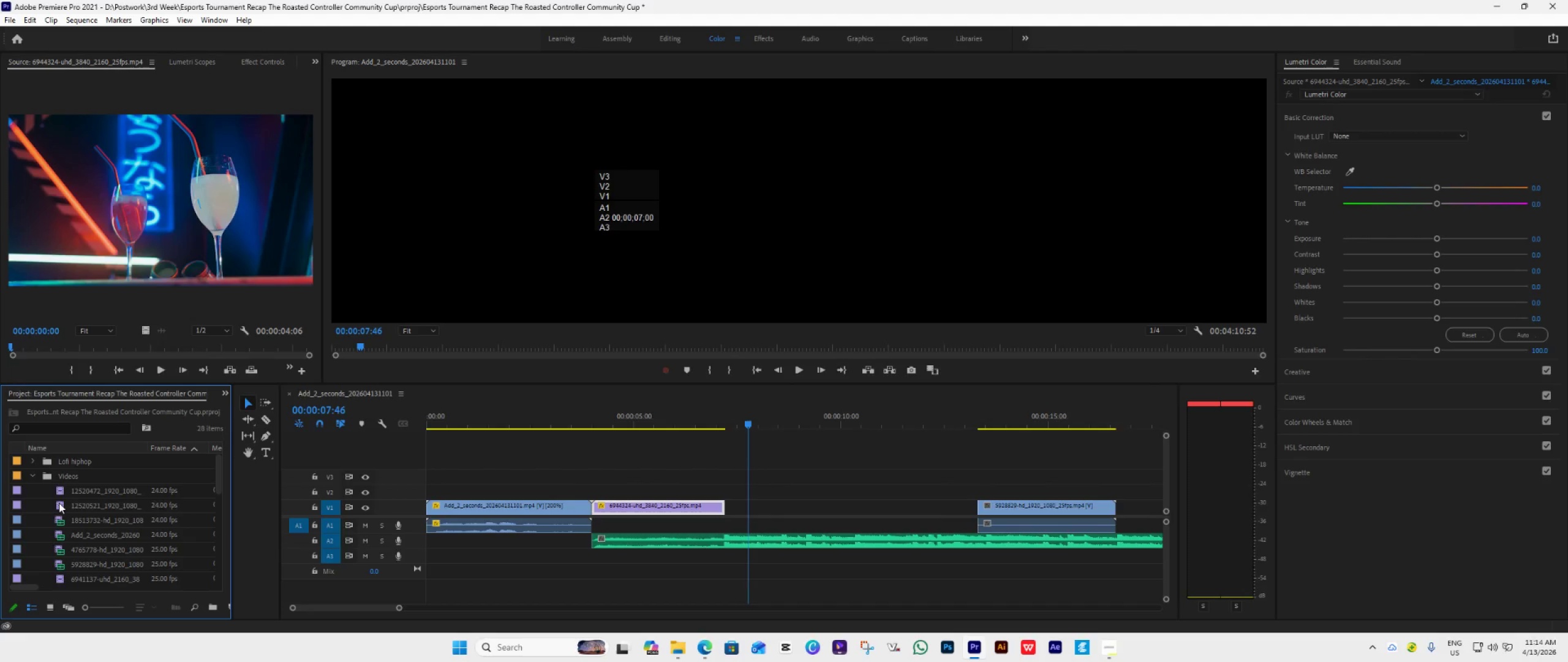 
double_click([59, 503])
 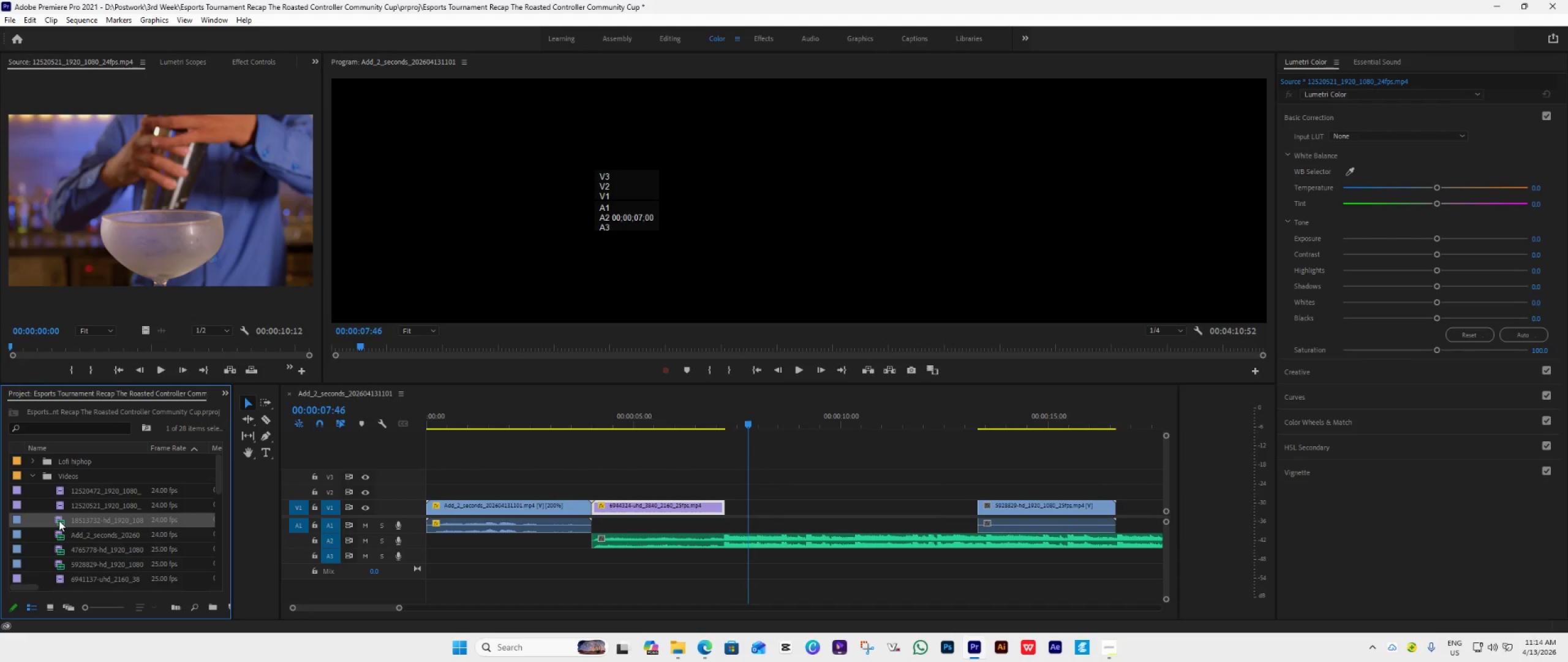 
double_click([59, 520])
 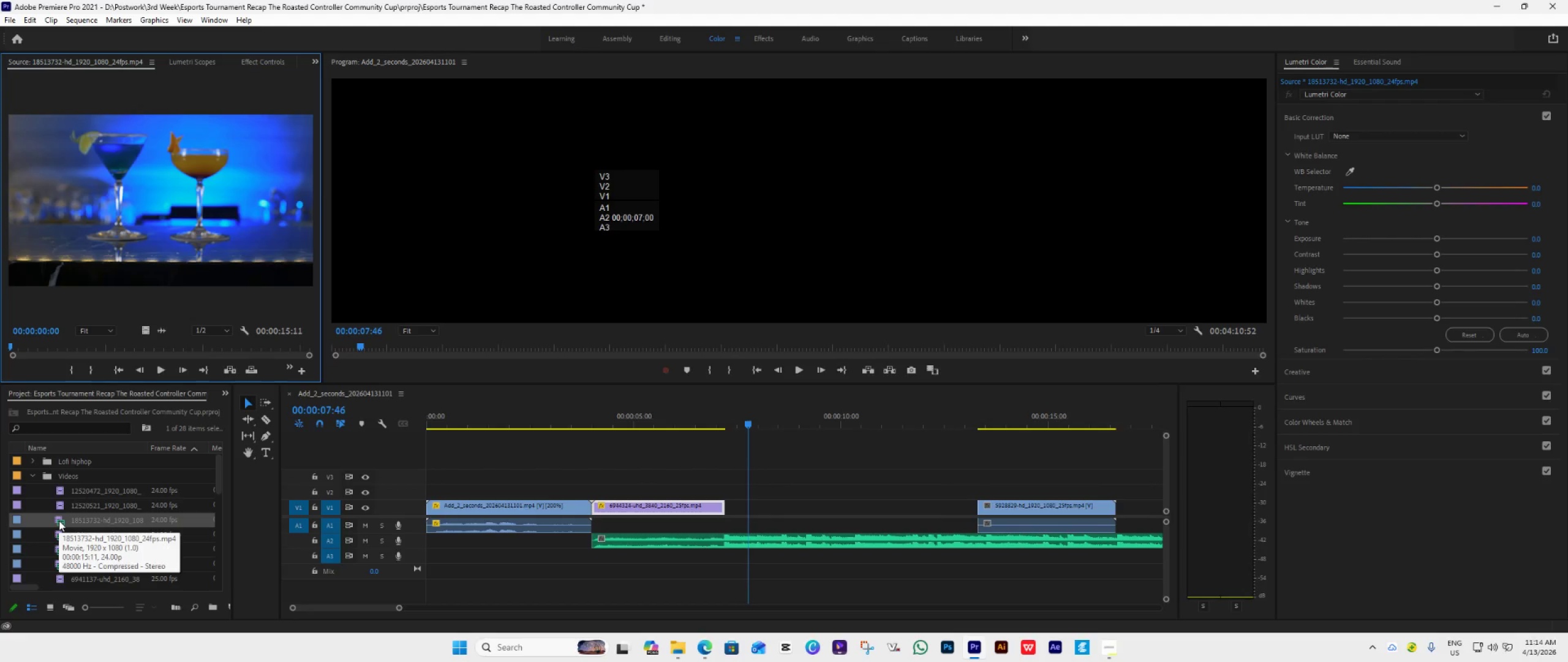 
scroll: coordinate [59, 520], scroll_direction: down, amount: 3.0
 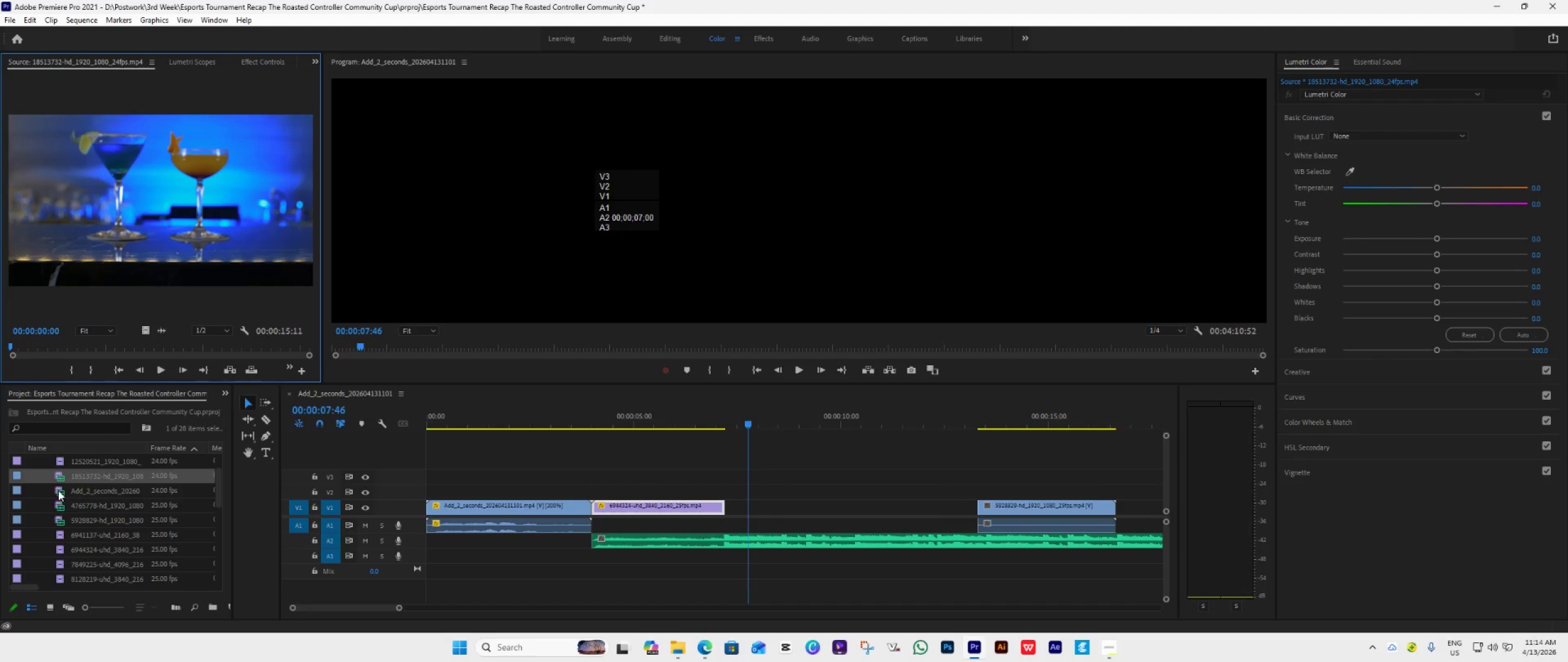 
double_click([59, 490])
 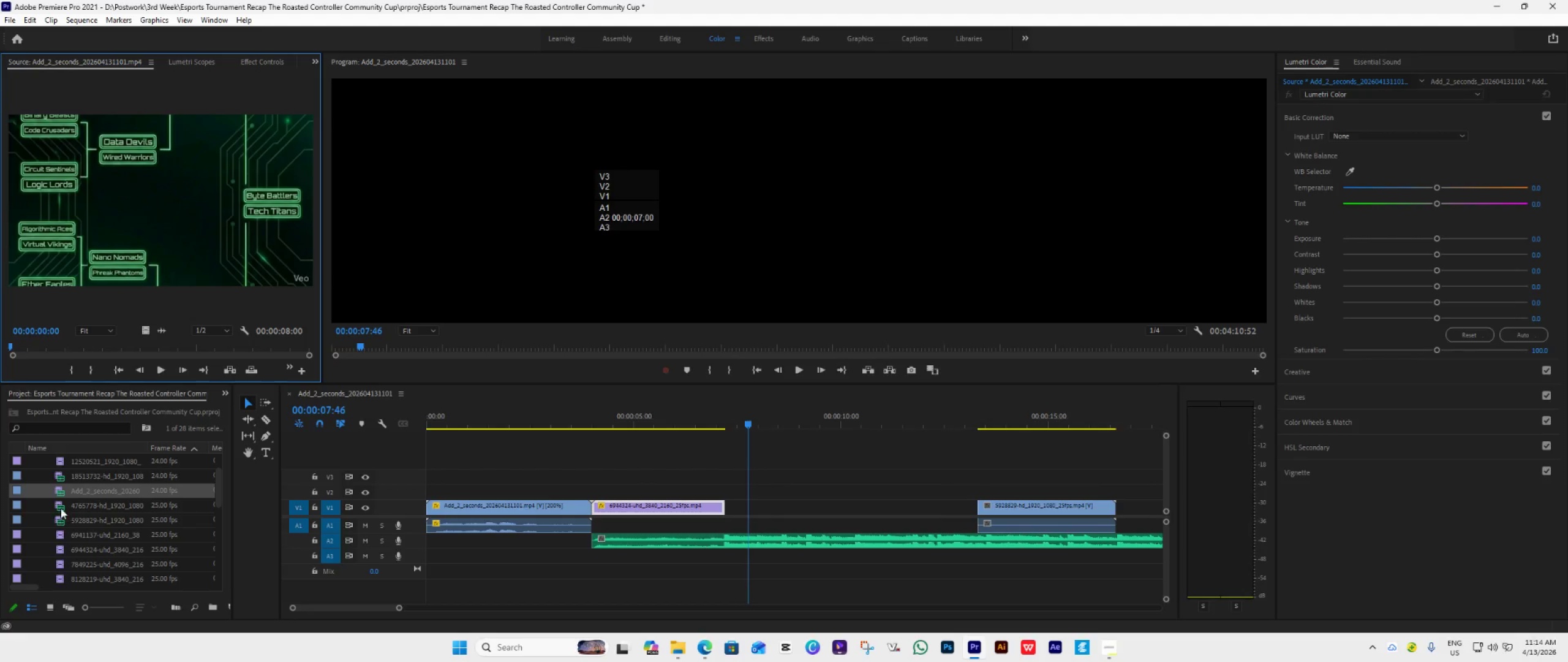 
double_click([61, 507])
 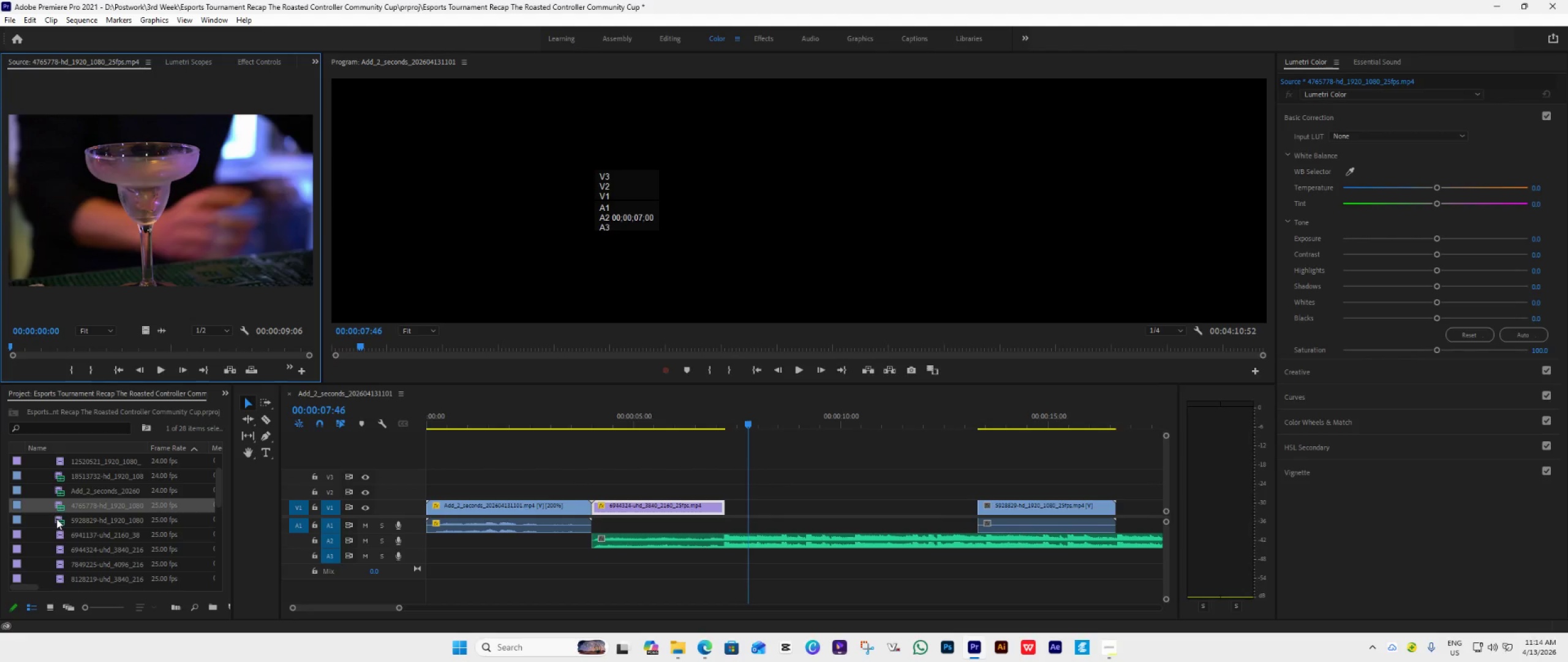 
double_click([56, 519])
 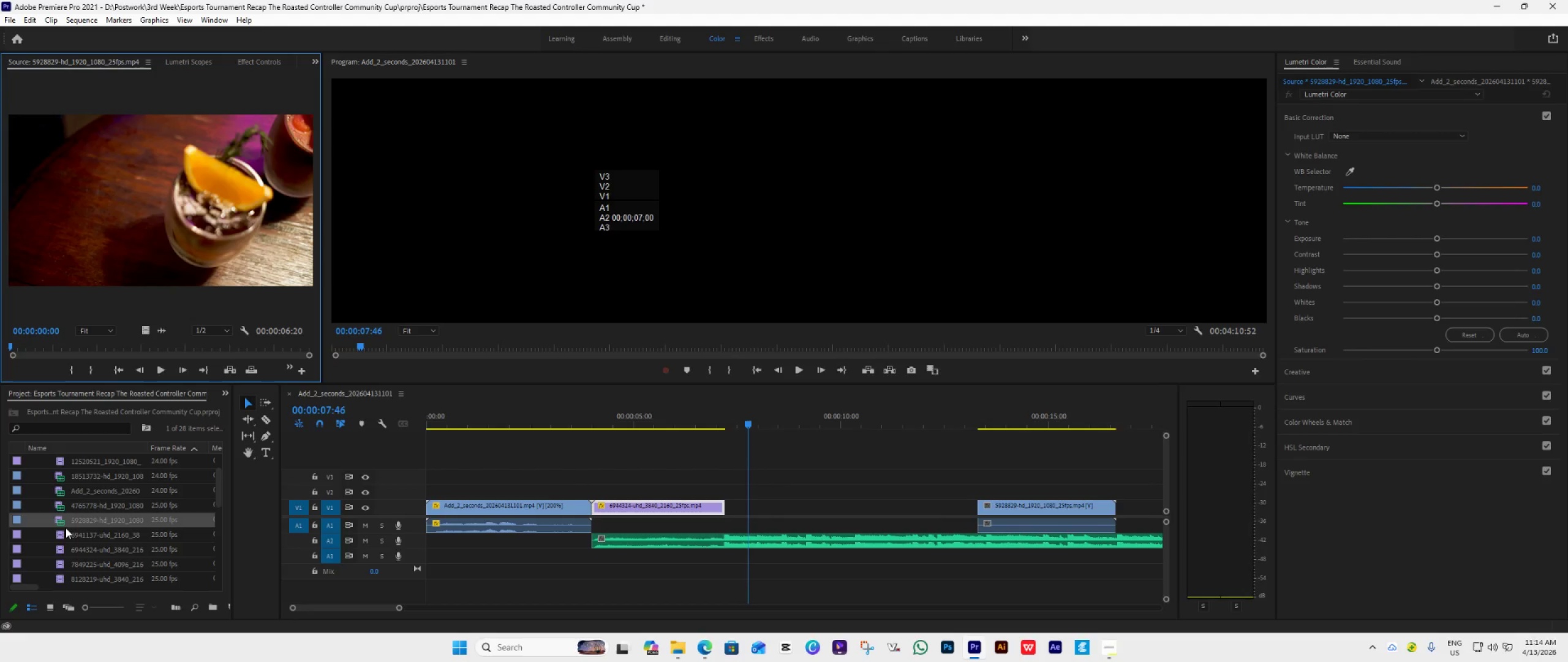 
scroll: coordinate [70, 534], scroll_direction: down, amount: 3.0
 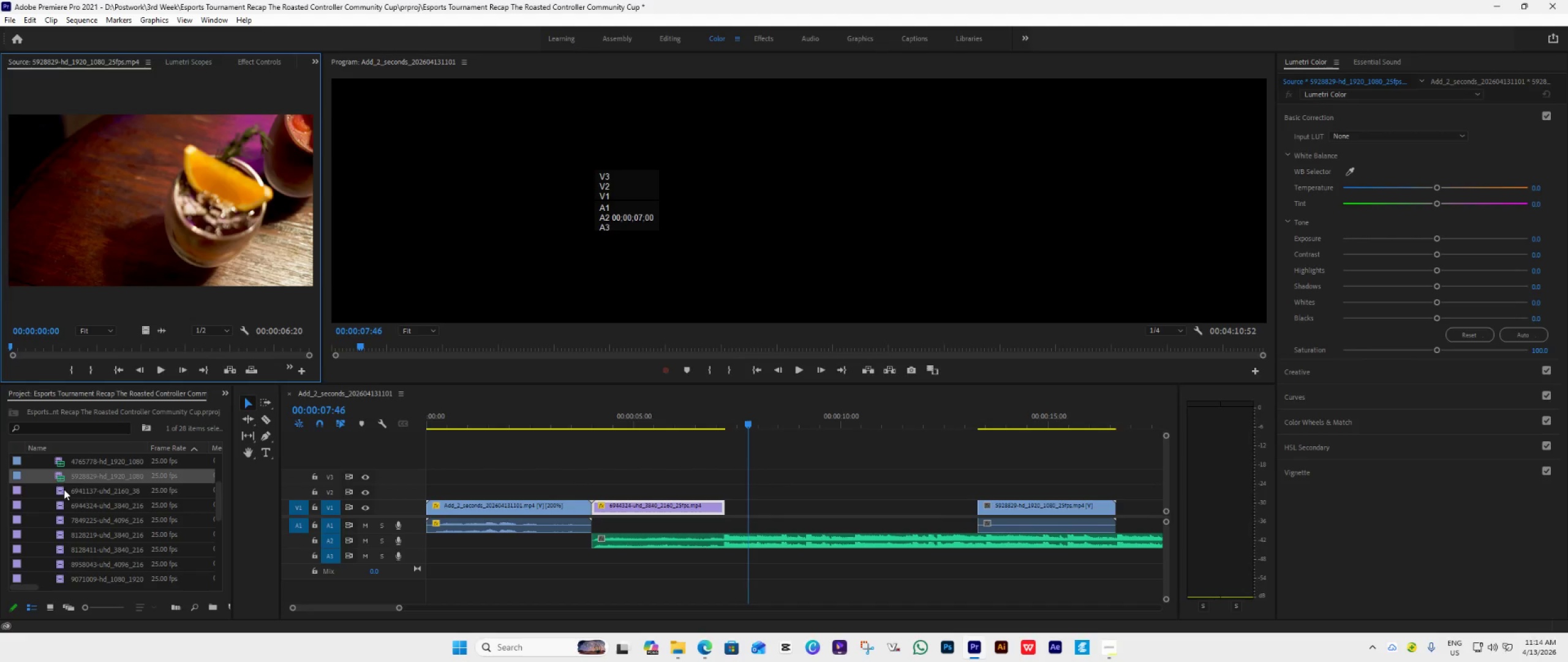 
double_click([64, 489])
 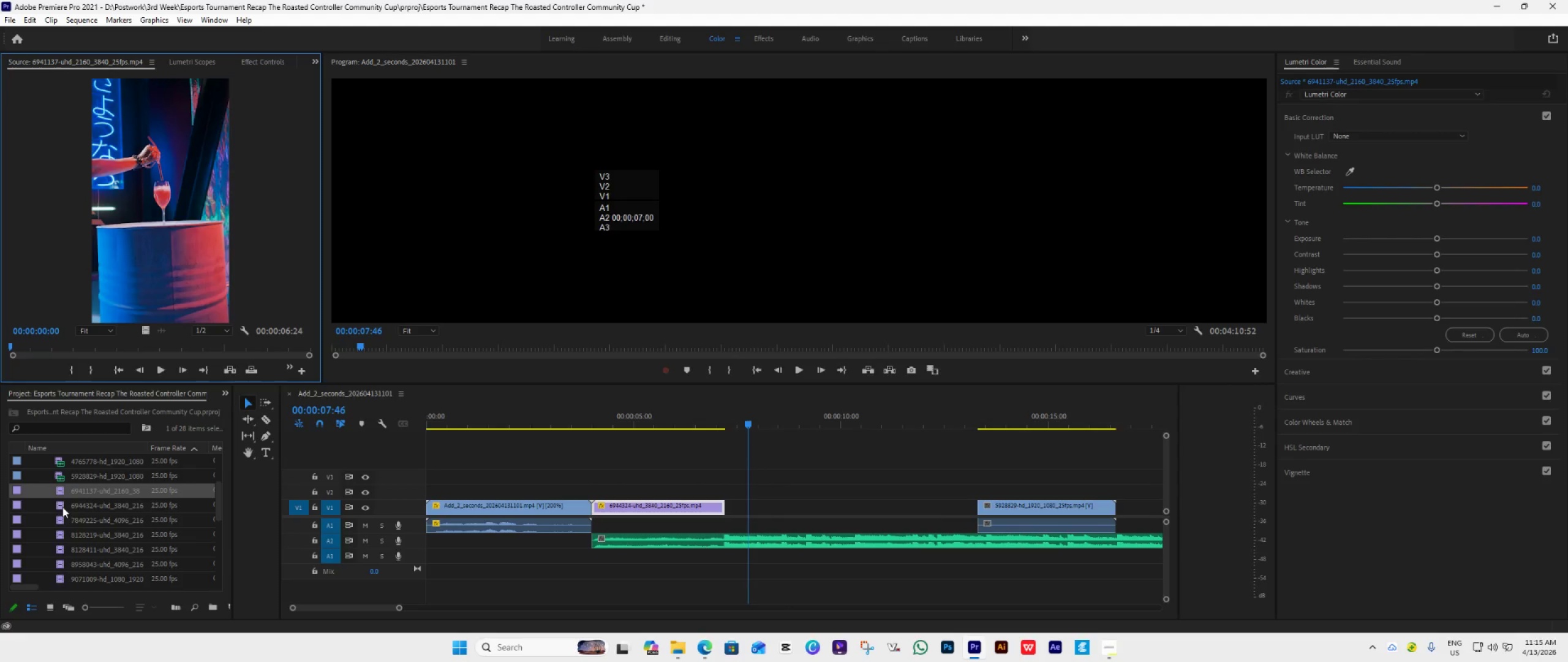 
double_click([62, 506])
 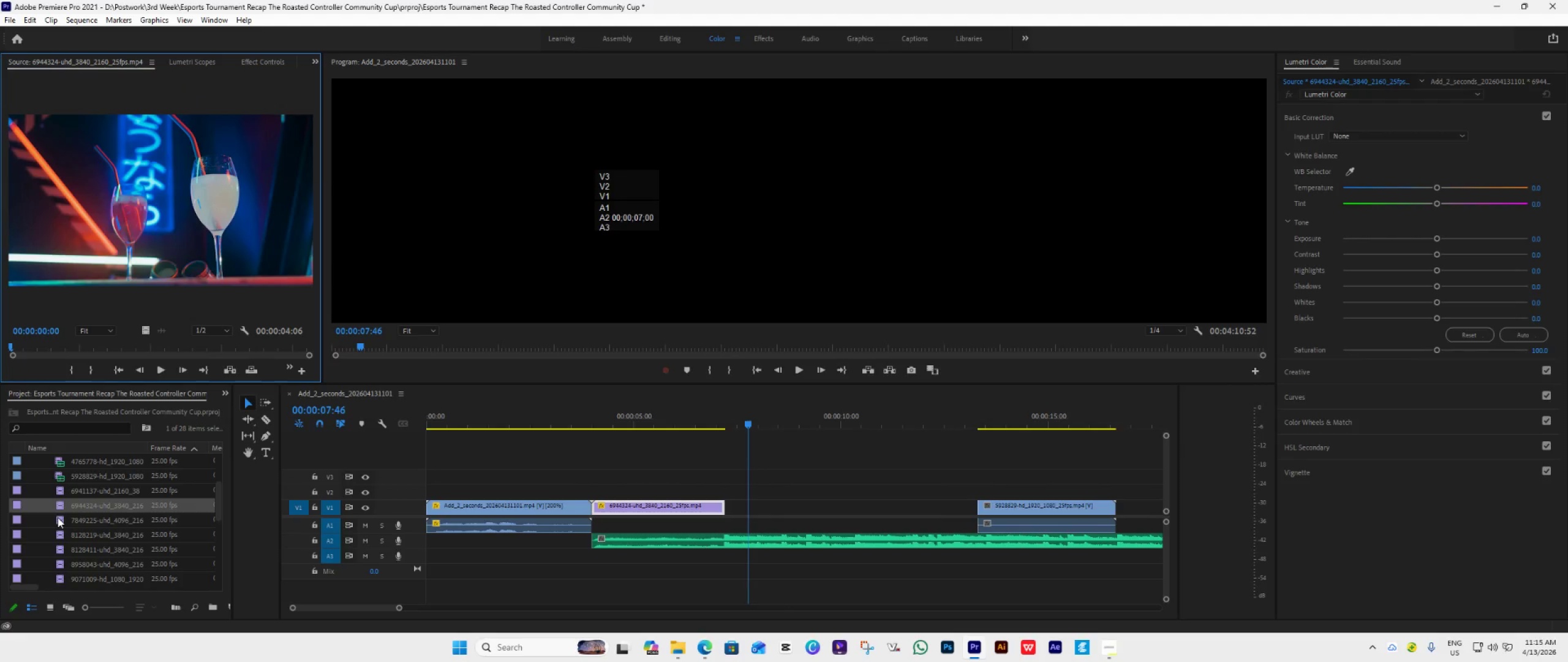 
double_click([58, 519])
 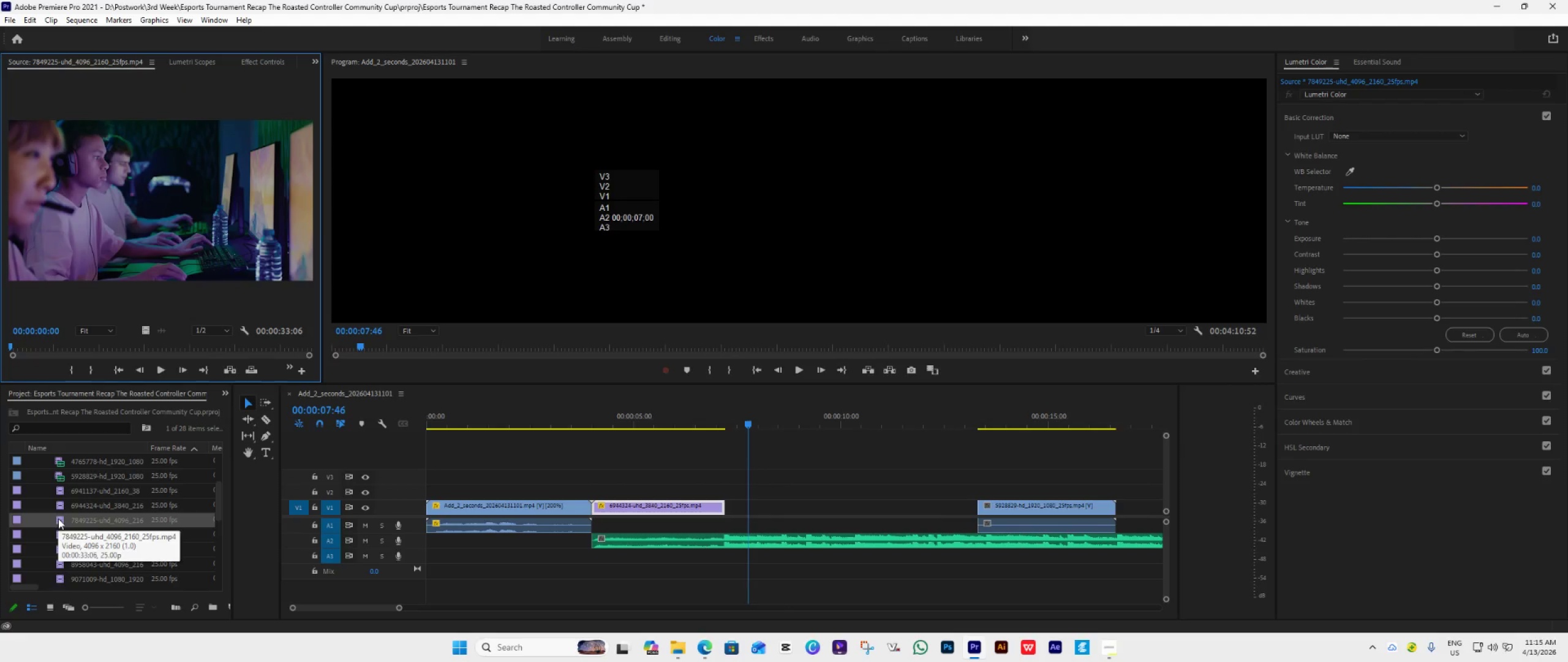 
scroll: coordinate [58, 519], scroll_direction: down, amount: 2.0
 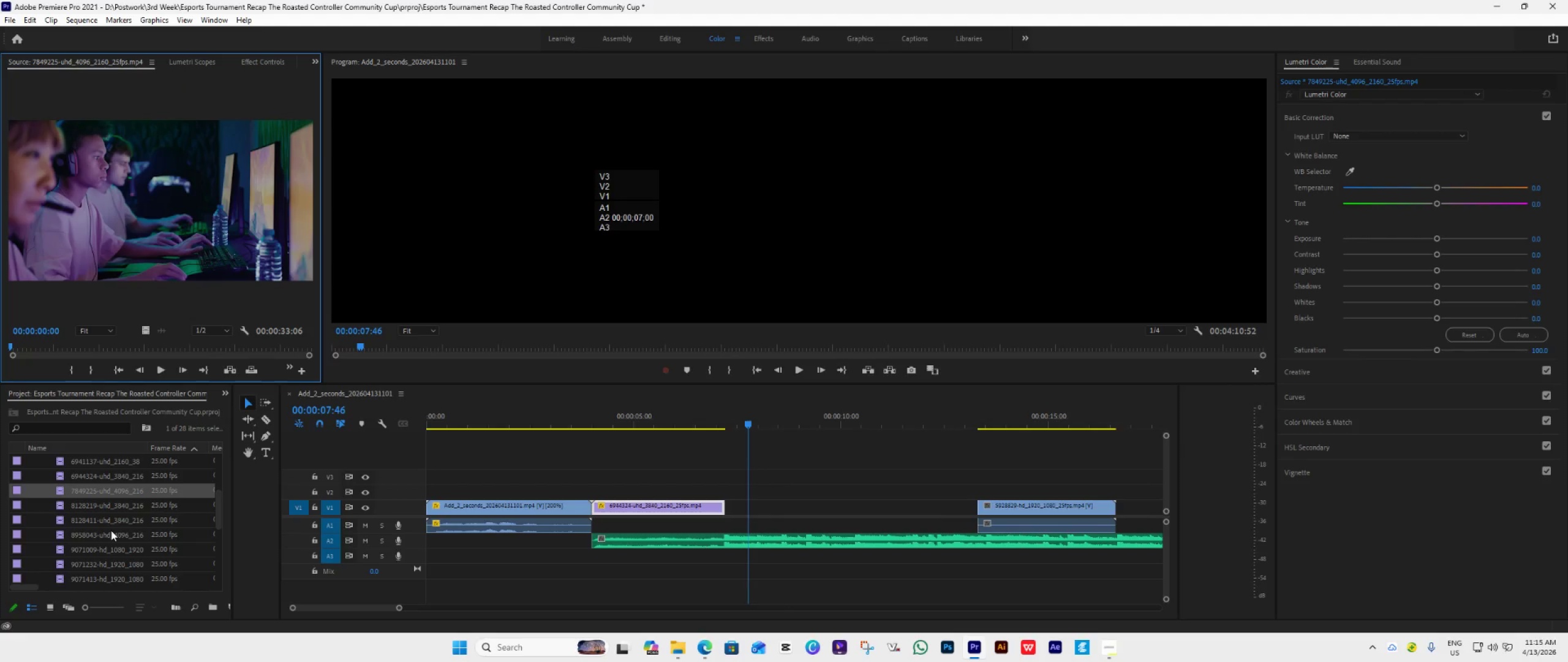 
wait(6.18)
 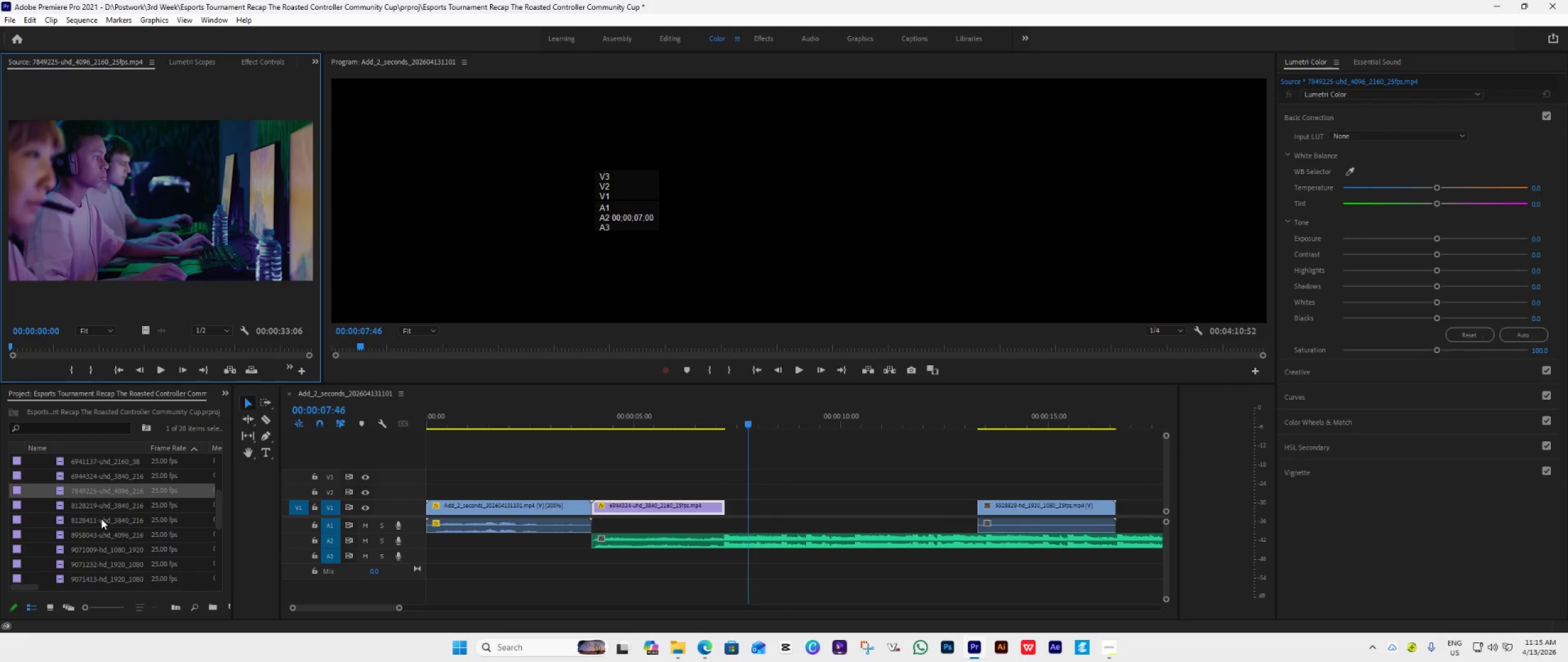 
mouse_move([76, 523])
 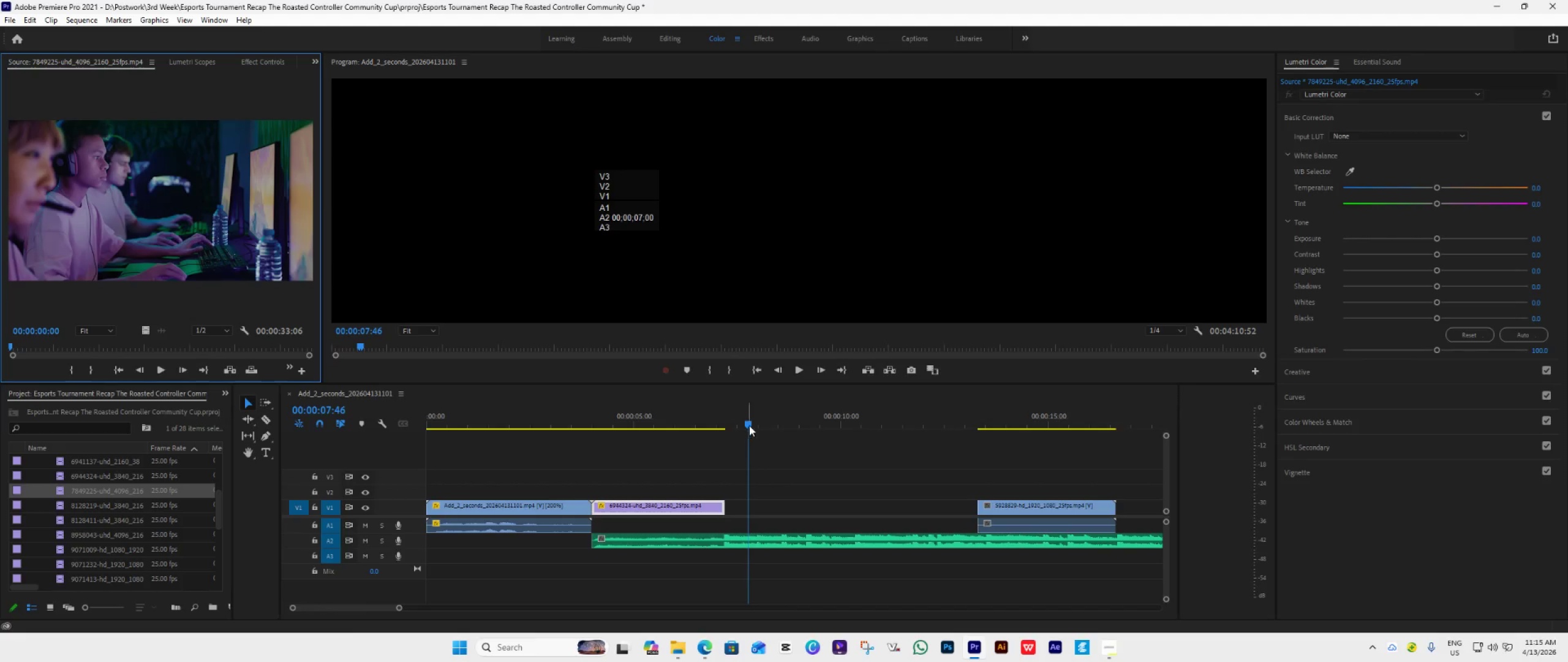 
left_click_drag(start_coordinate=[748, 420], to_coordinate=[686, 463])
 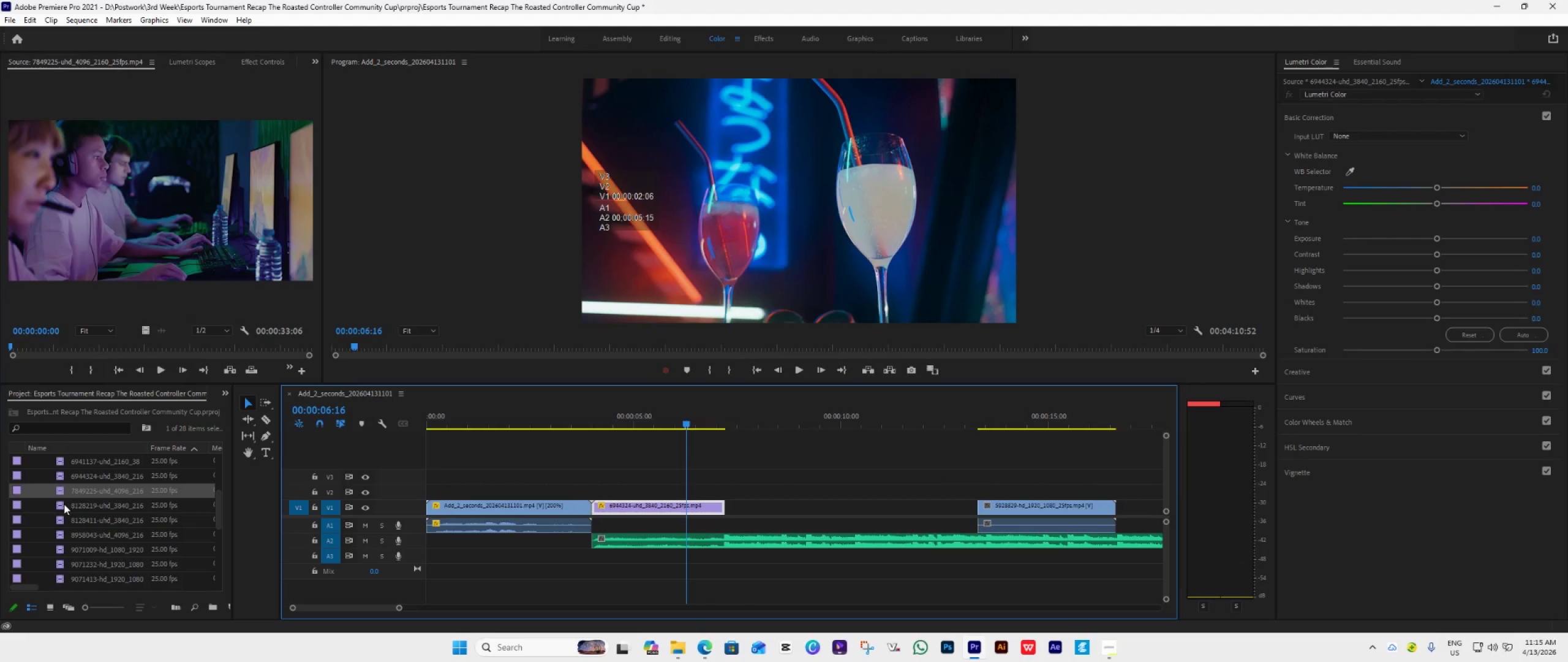 
double_click([62, 504])
 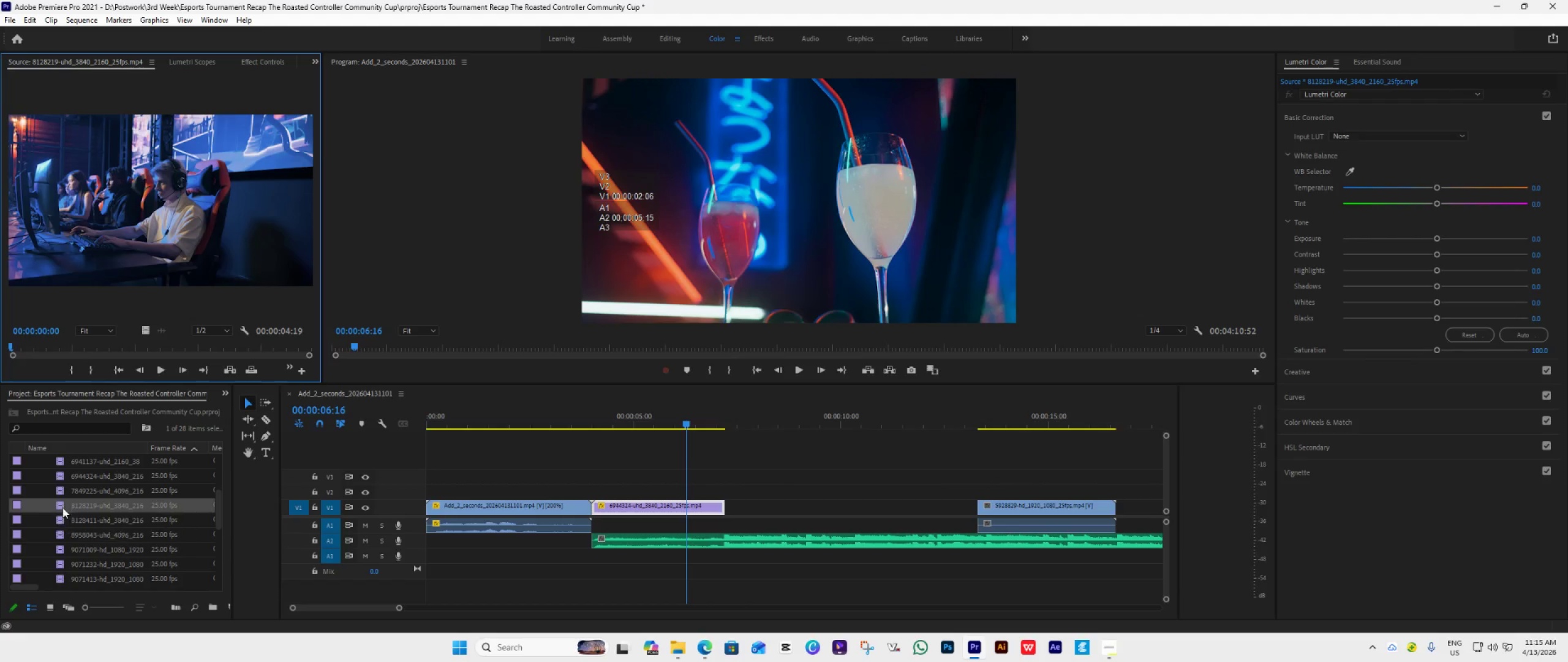 
left_click_drag(start_coordinate=[67, 506], to_coordinate=[720, 489])
 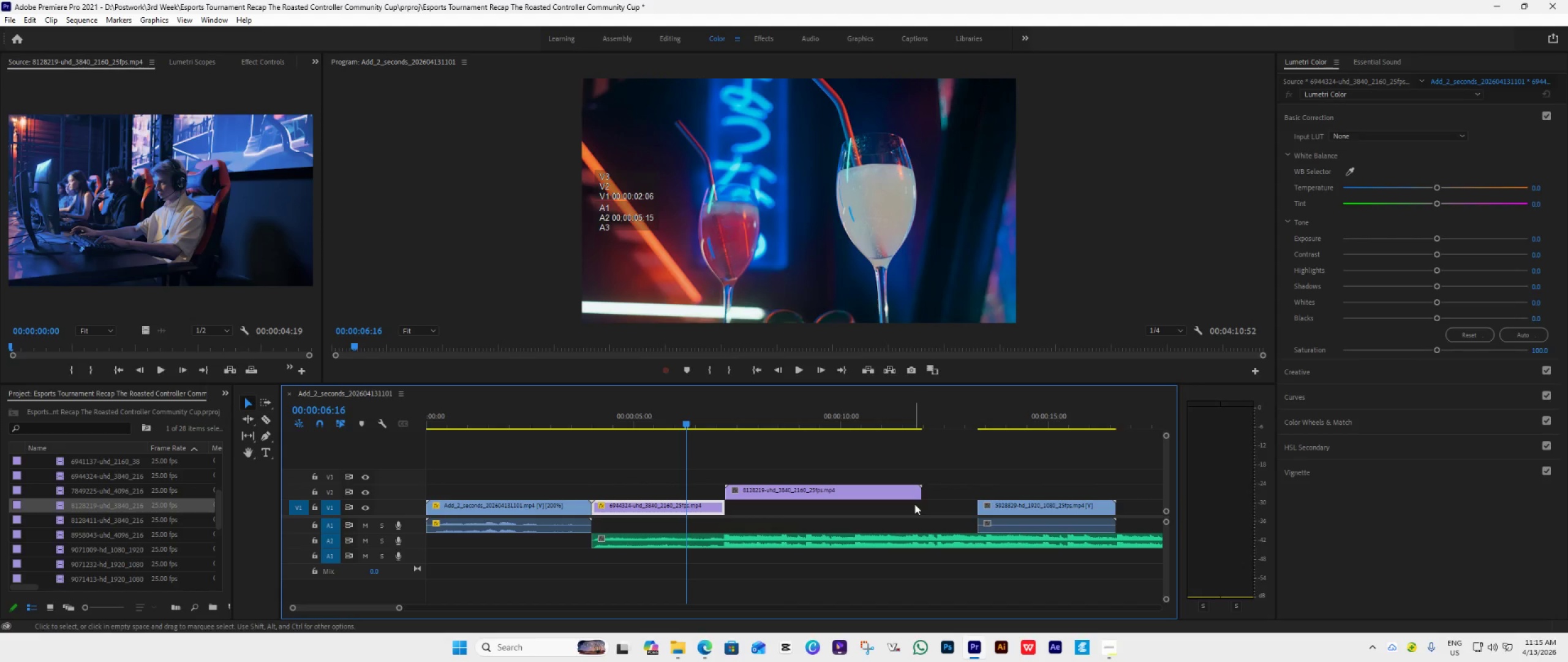 
left_click_drag(start_coordinate=[921, 496], to_coordinate=[855, 553])
 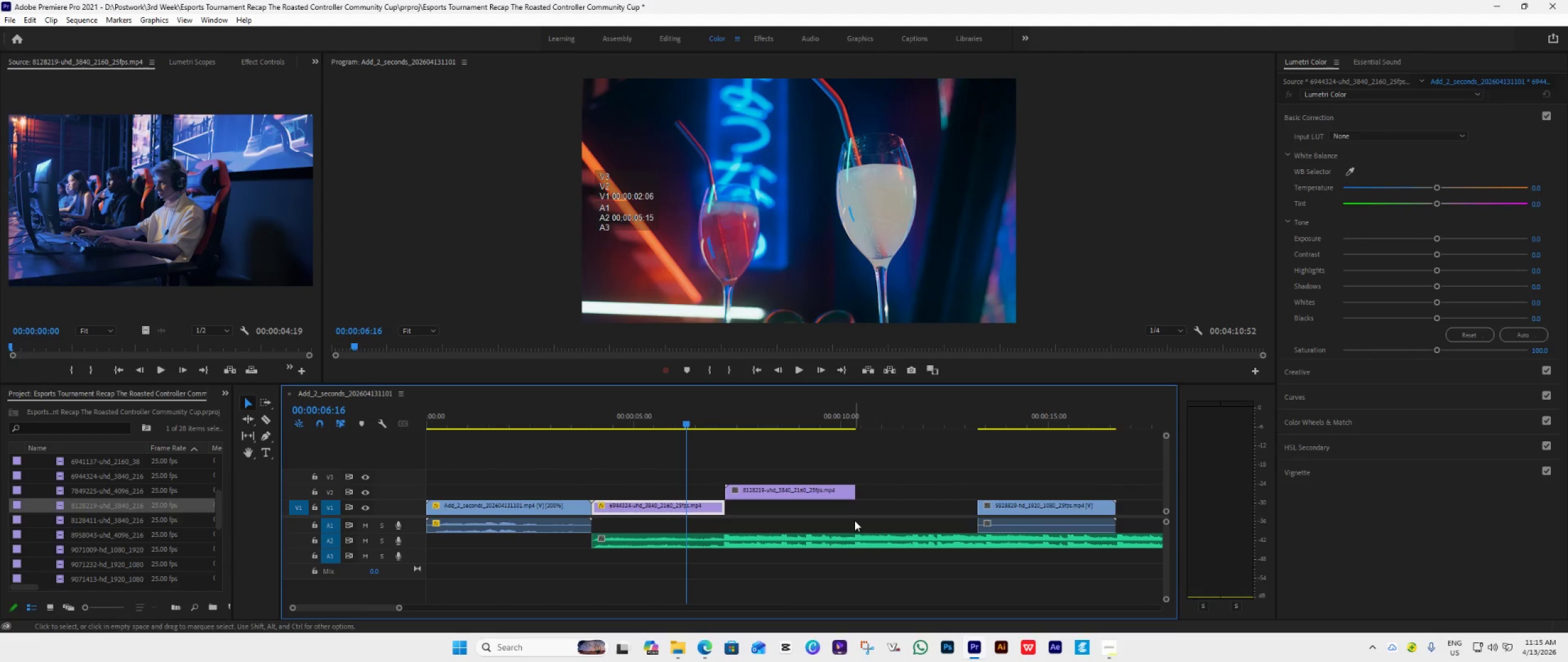 
wait(16.05)
 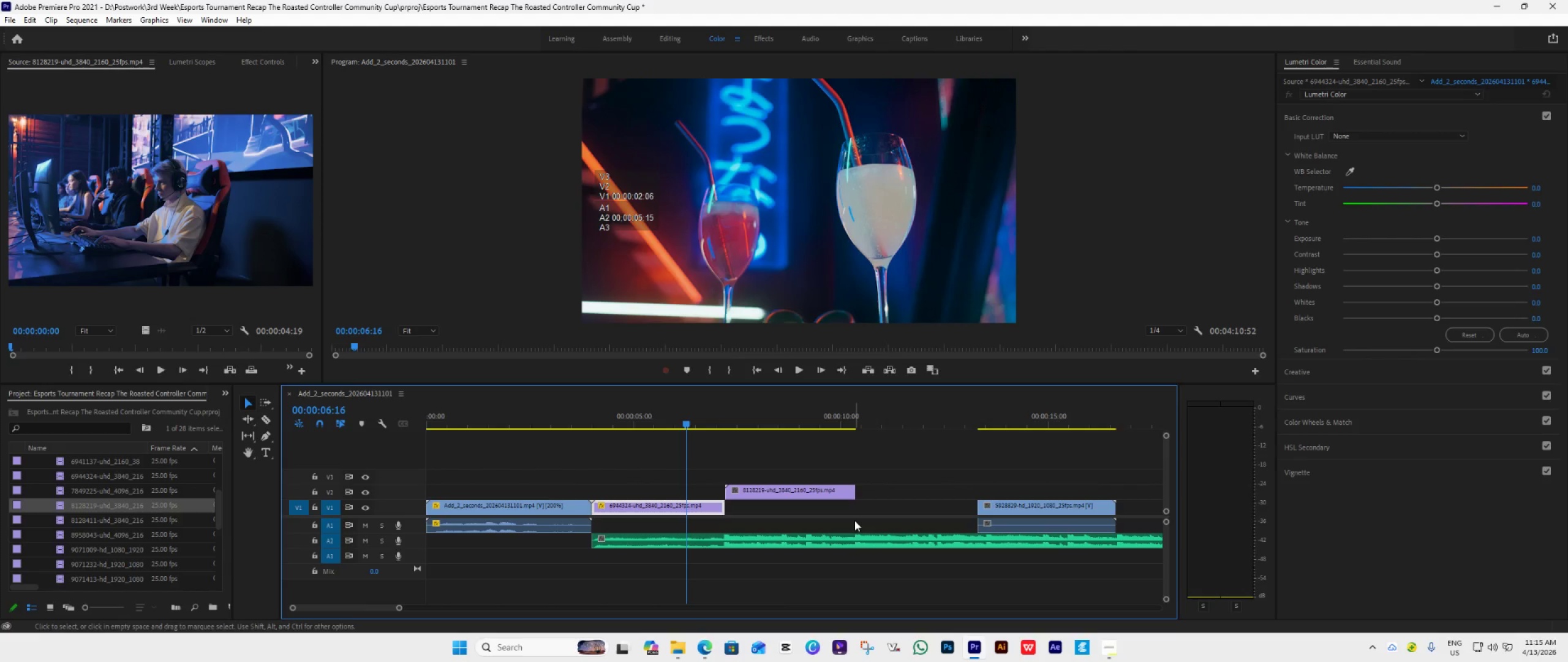 
hold_key(key=AltLeft, duration=0.61)
scroll: coordinate [764, 508], scroll_direction: down, amount: 8.0
 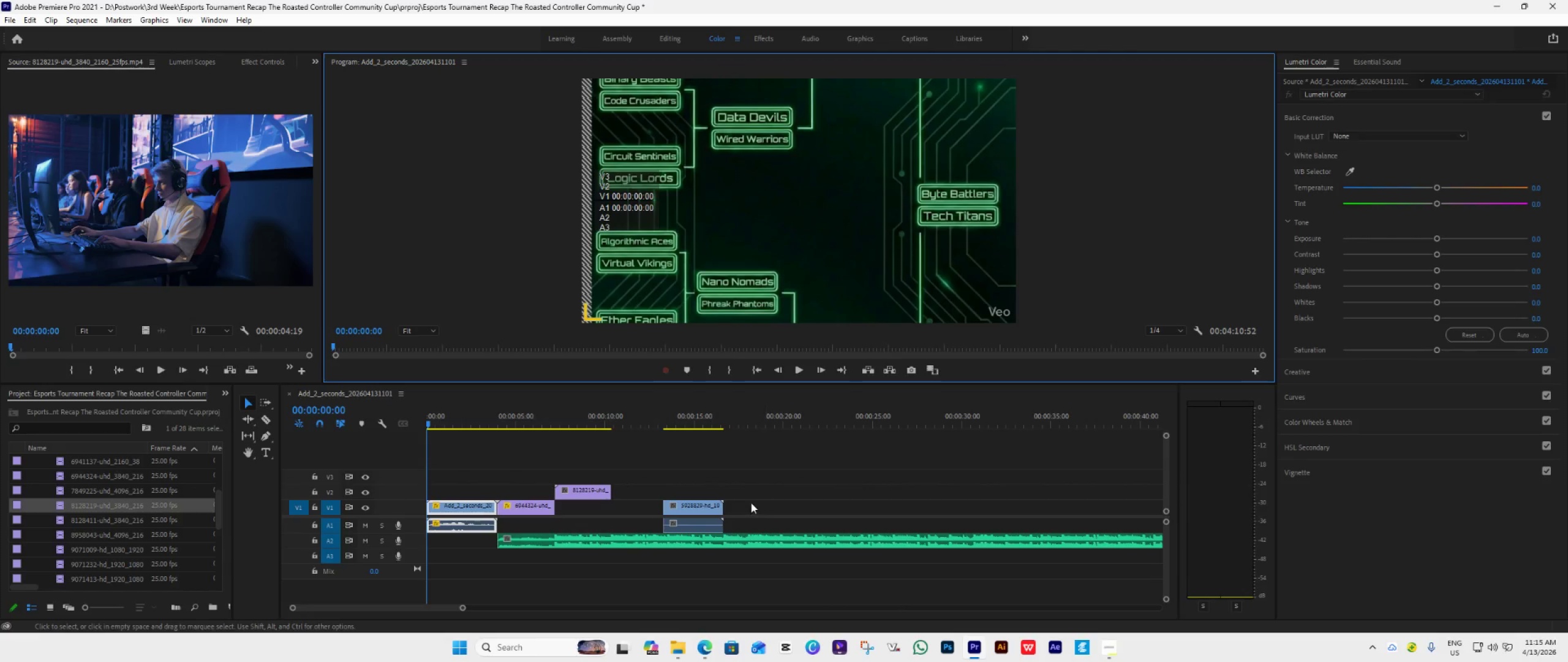 
left_click_drag(start_coordinate=[692, 472], to_coordinate=[712, 523])
 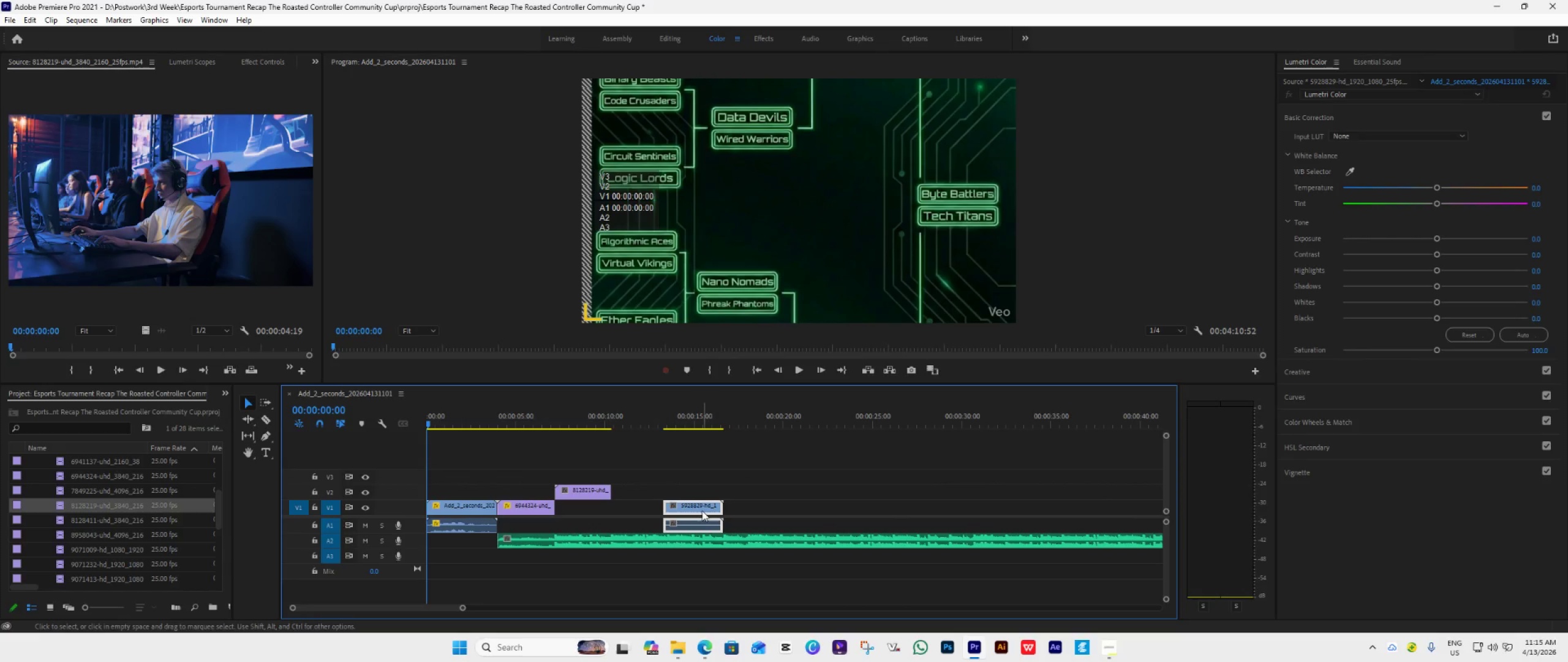 
left_click_drag(start_coordinate=[702, 511], to_coordinate=[654, 523])
 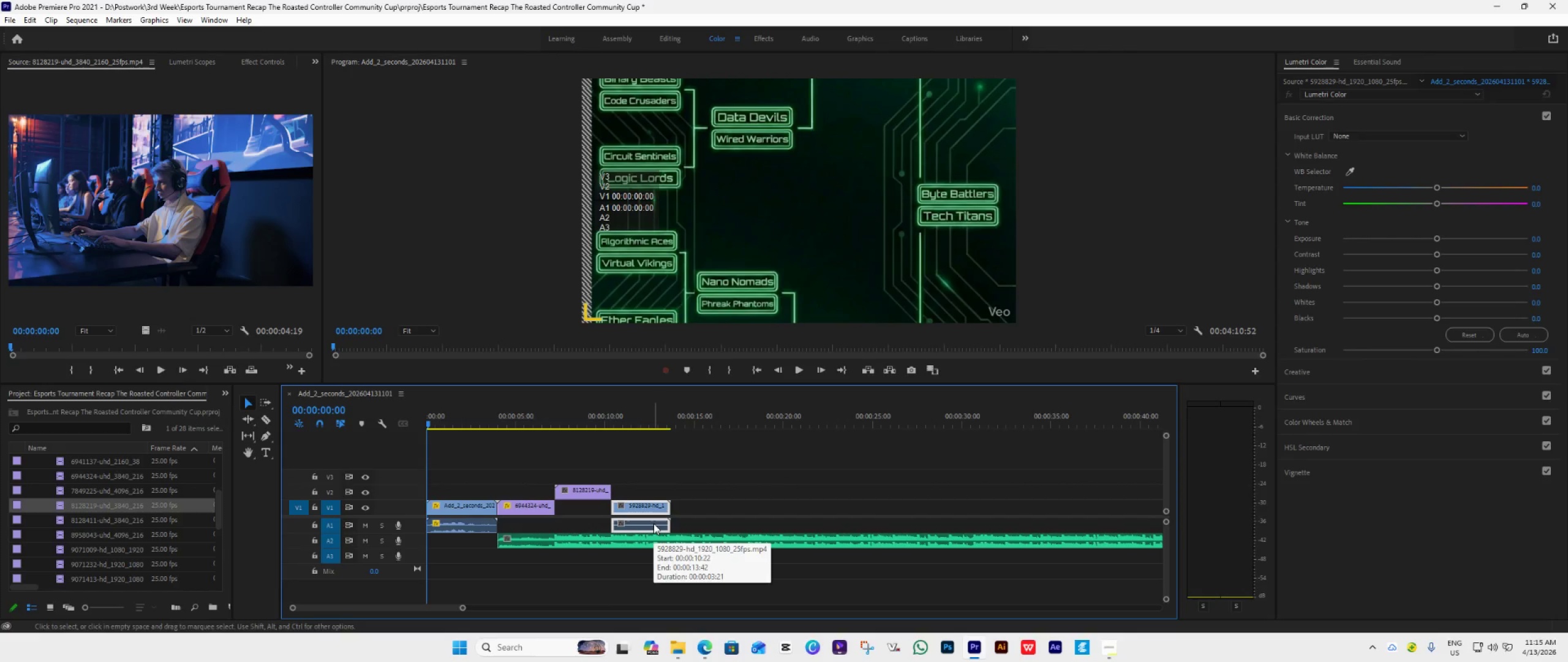 
key(Space)
 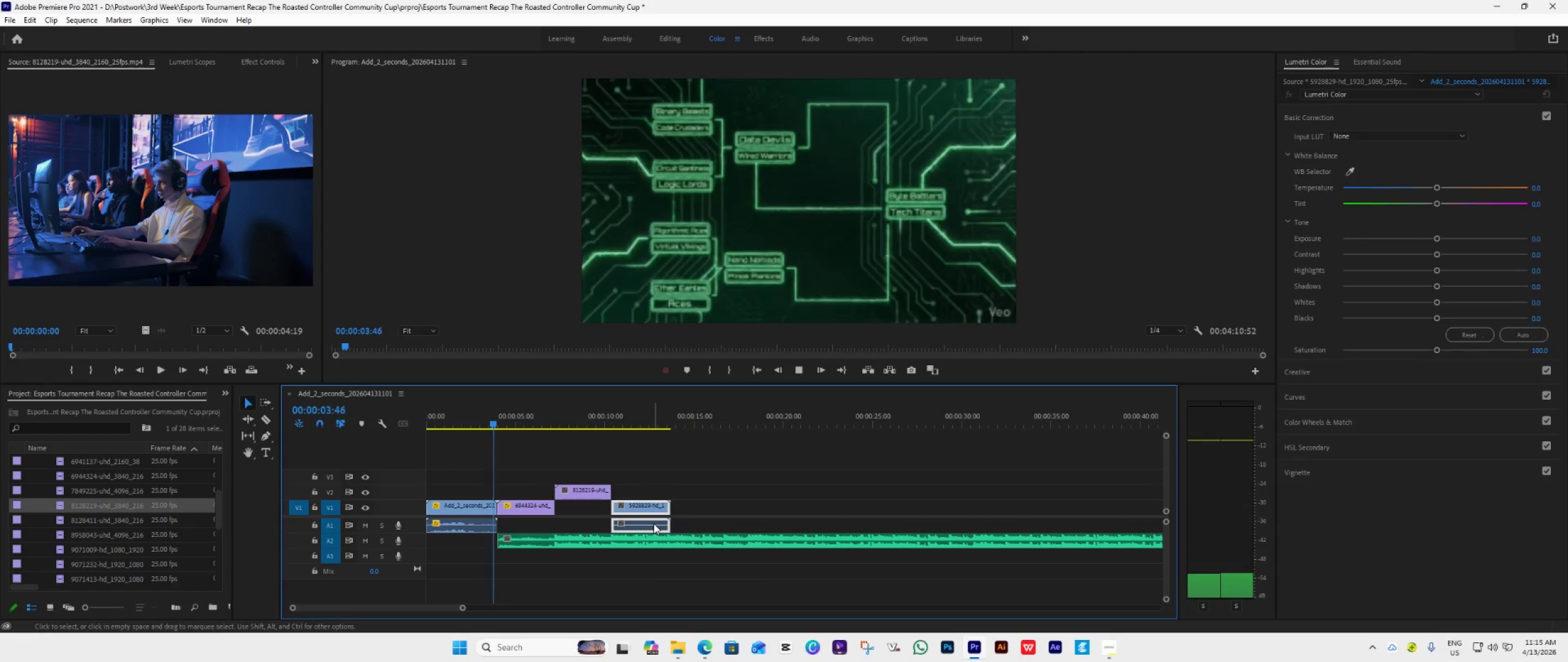 
wait(8.97)
 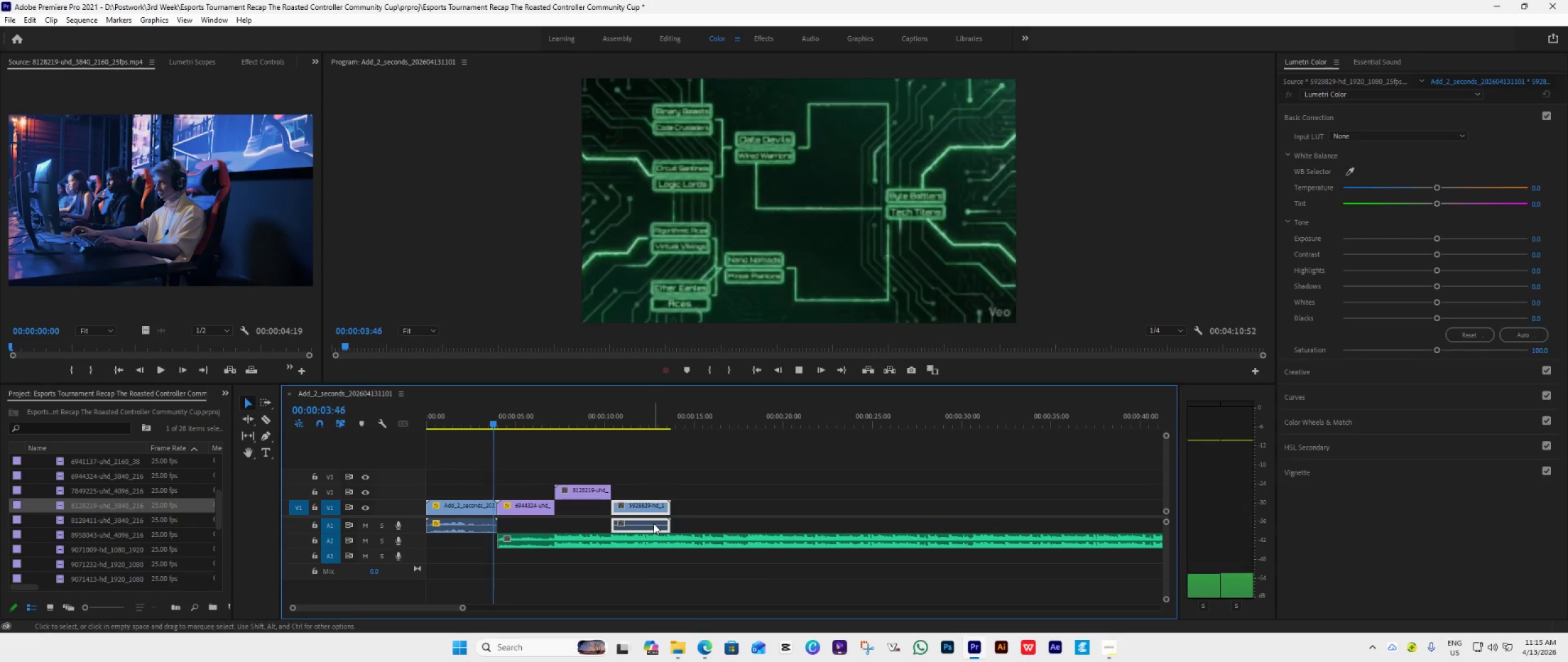 
key(Space)
 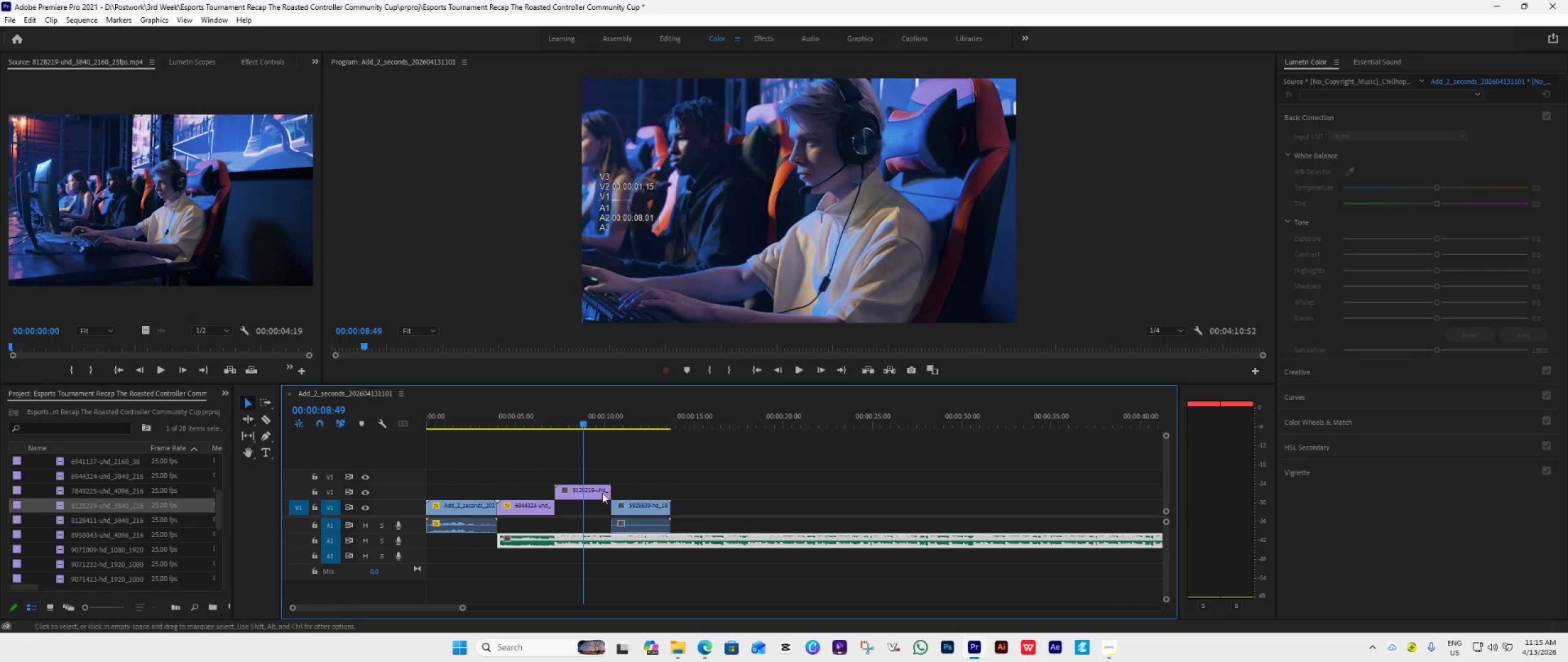 
left_click([600, 492])
 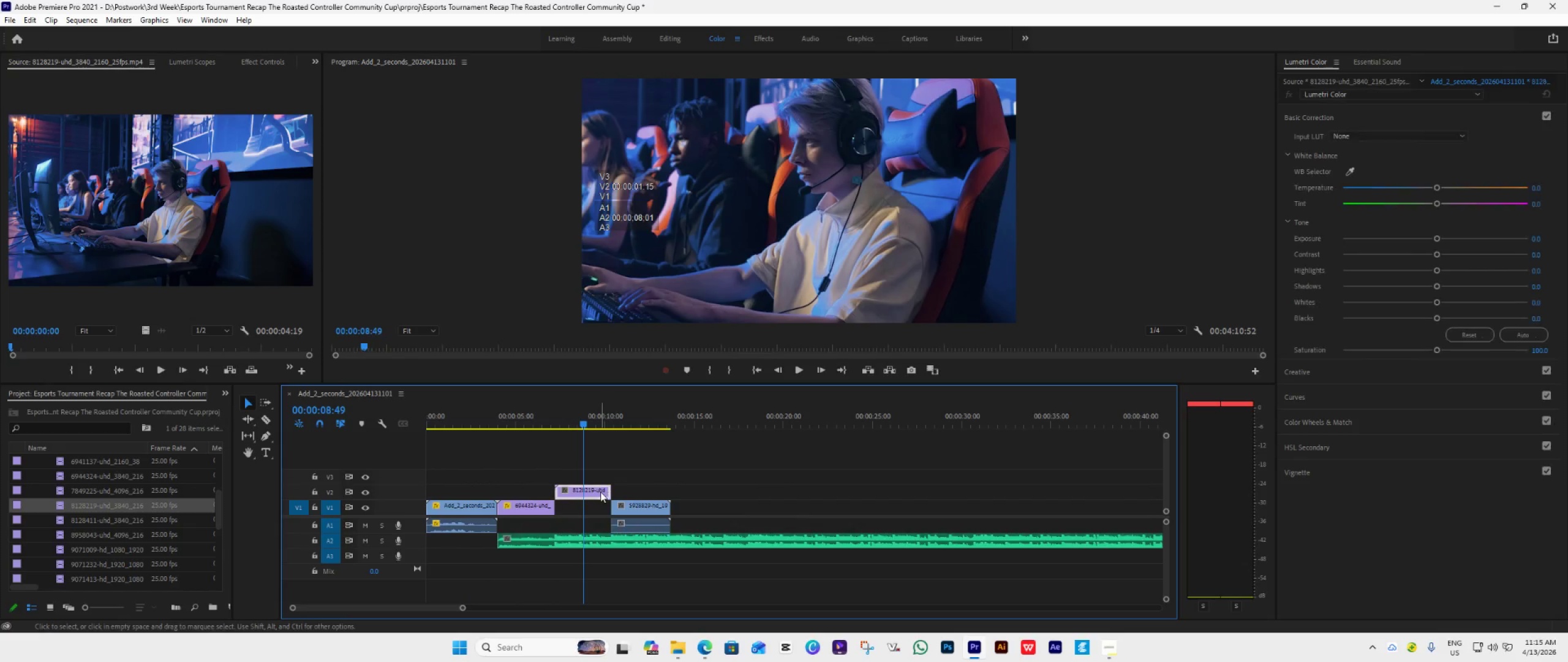 
right_click([600, 492])
 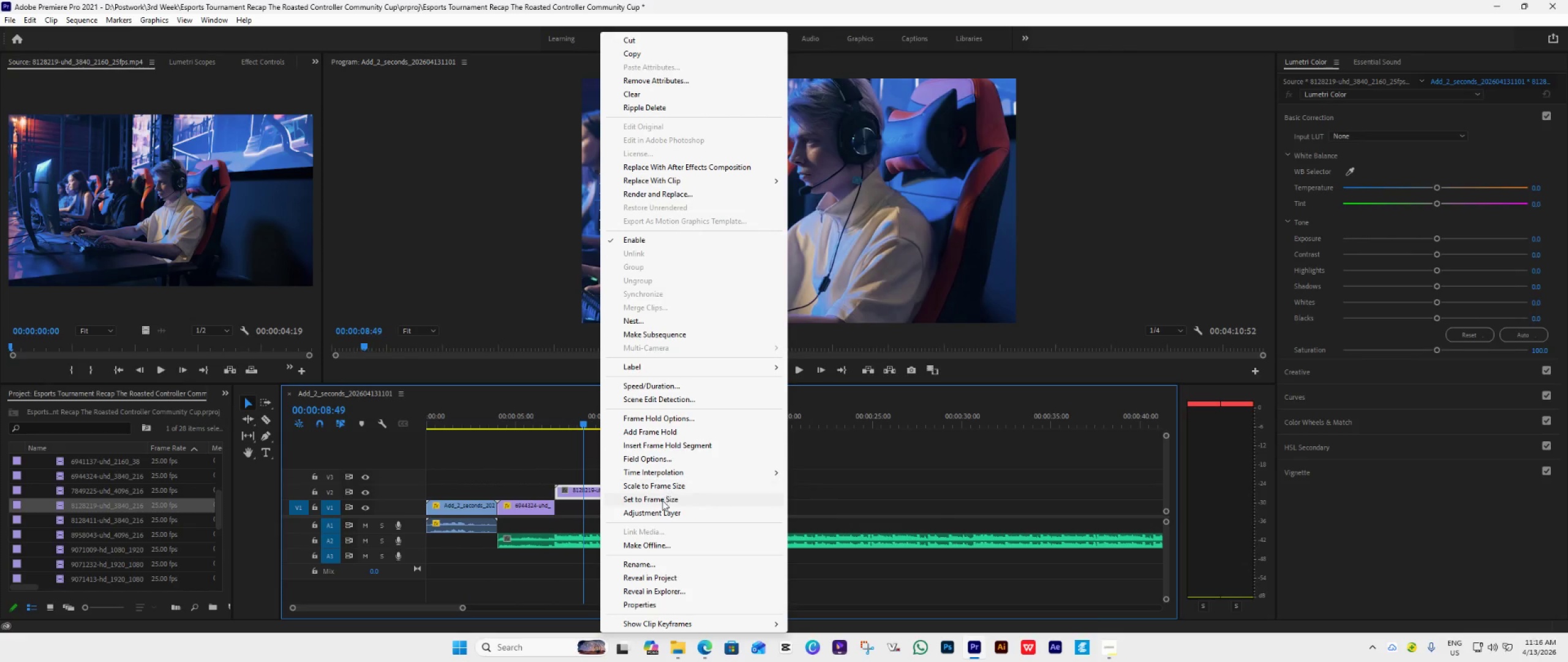 
left_click([662, 498])
 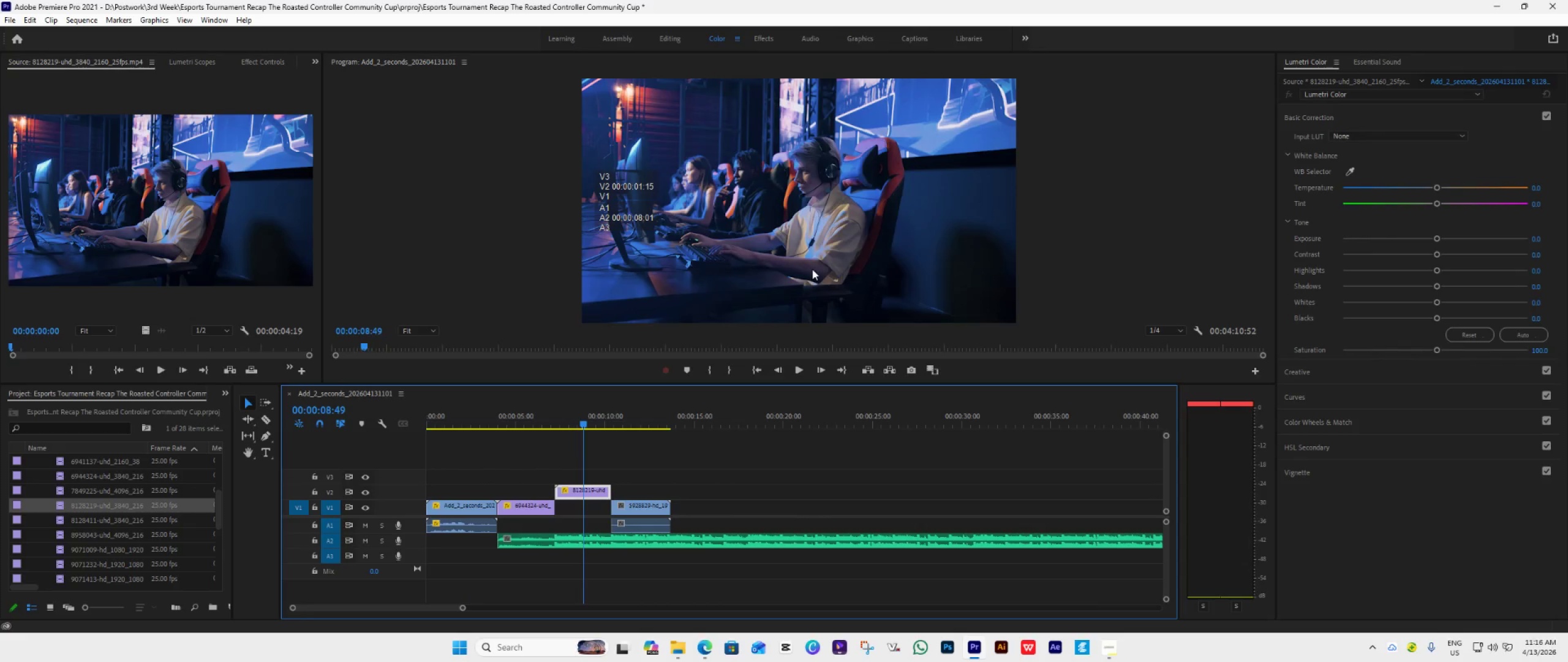 
key(Space)
 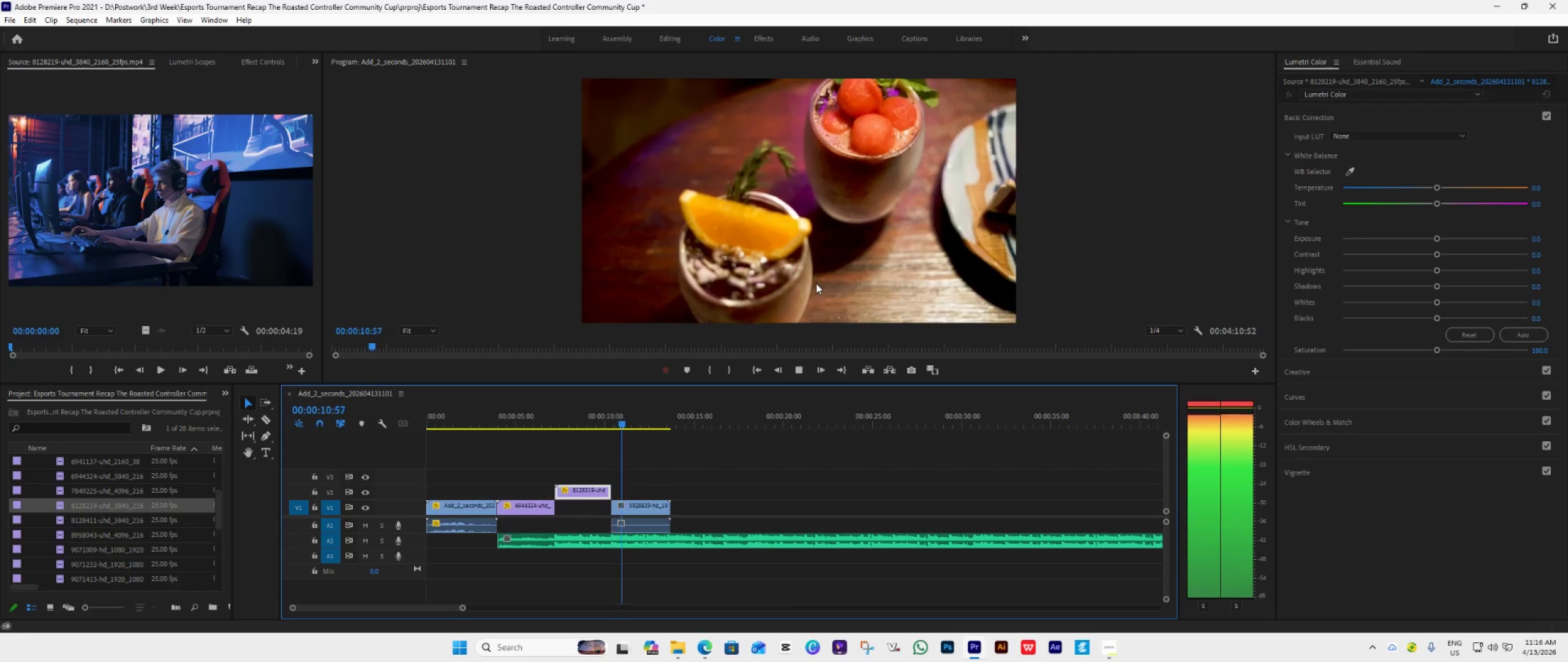 
key(Space)
 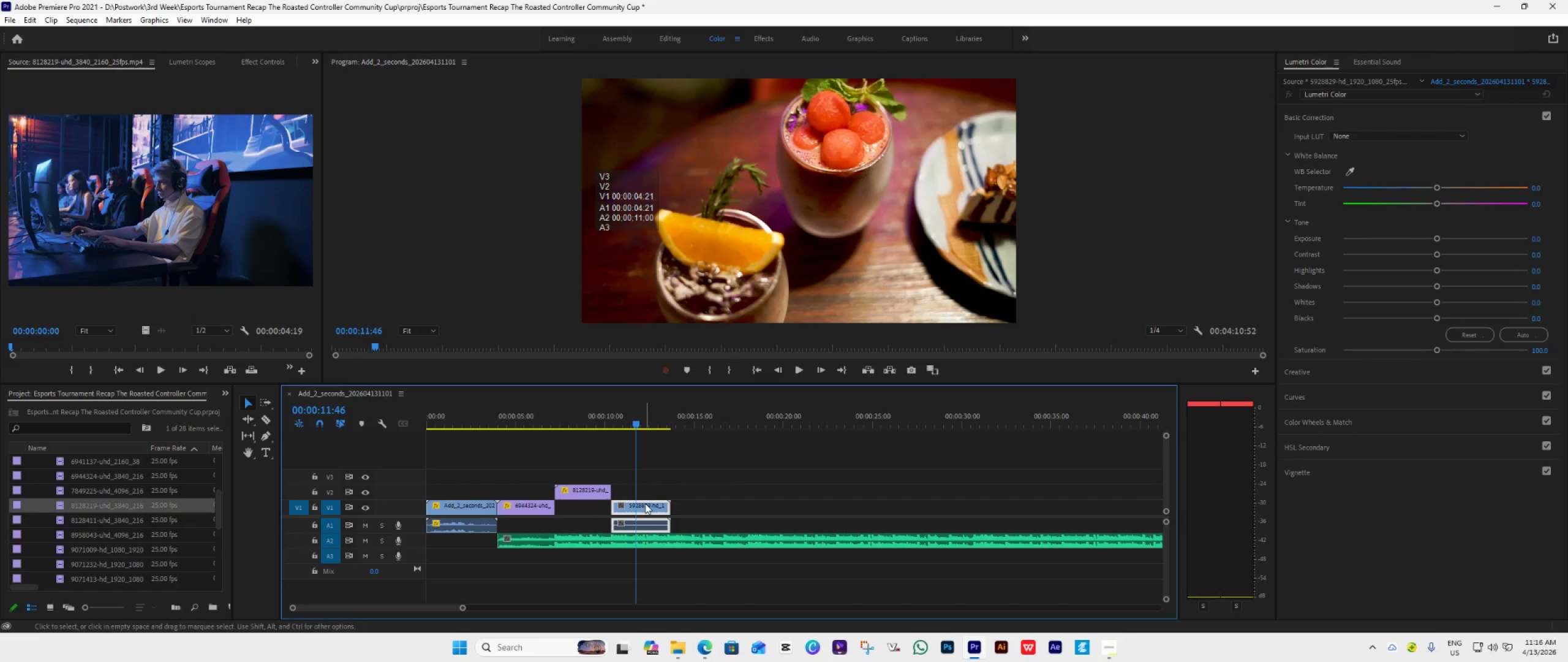 
left_click_drag(start_coordinate=[645, 503], to_coordinate=[1084, 529])
 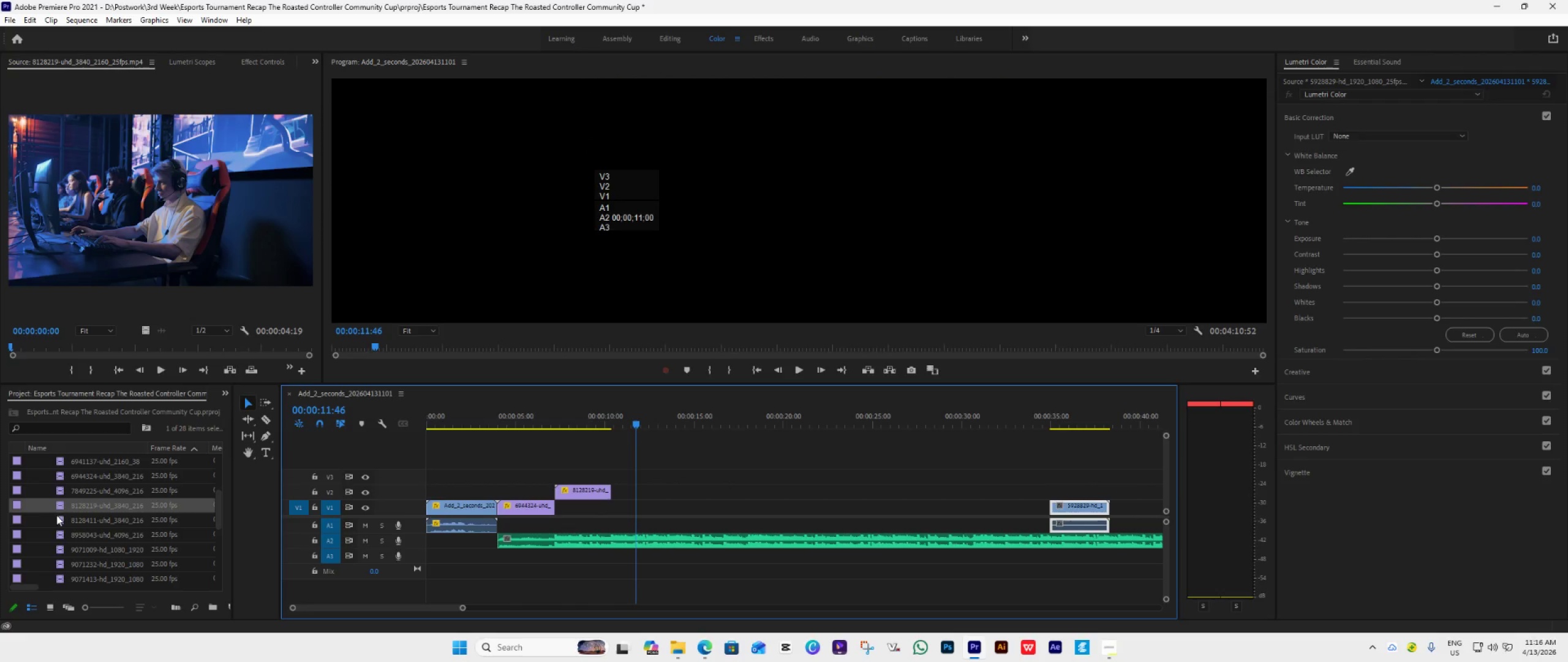 
double_click([61, 517])
 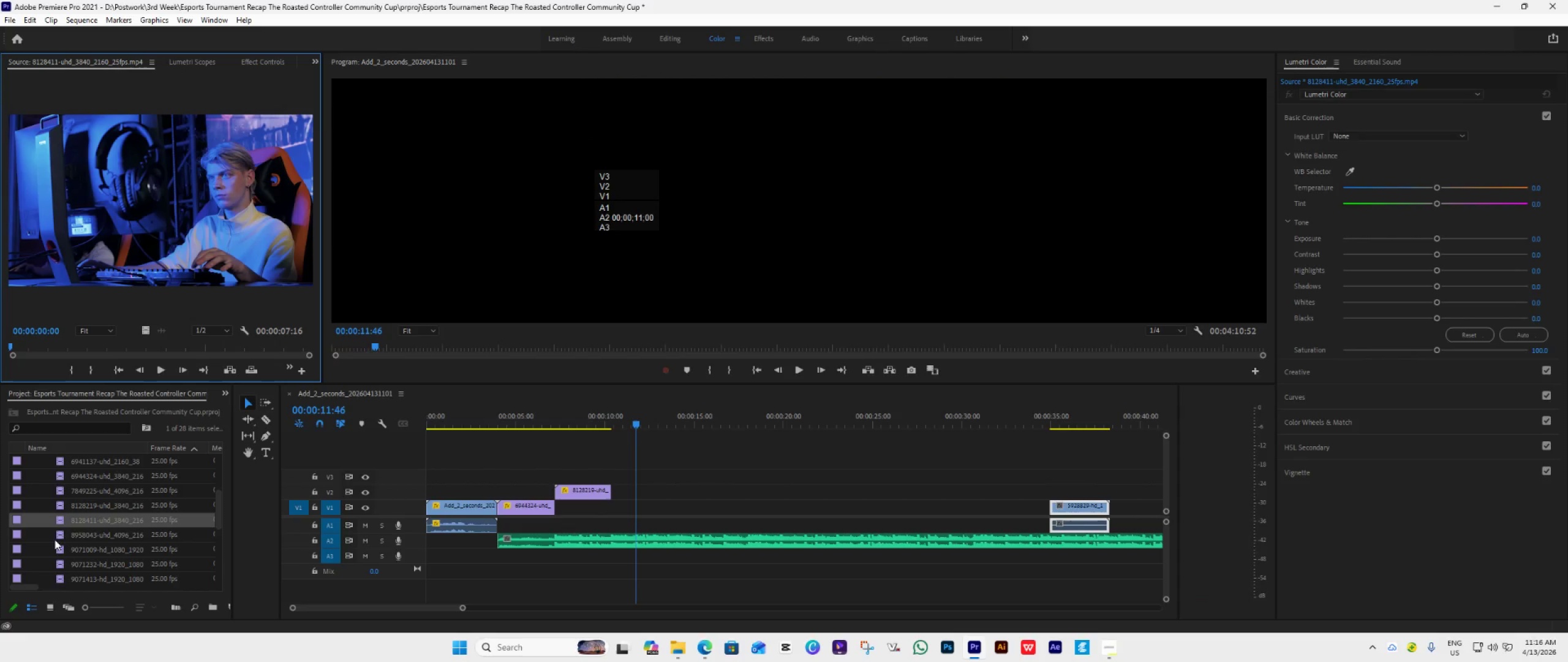 
double_click([62, 535])
 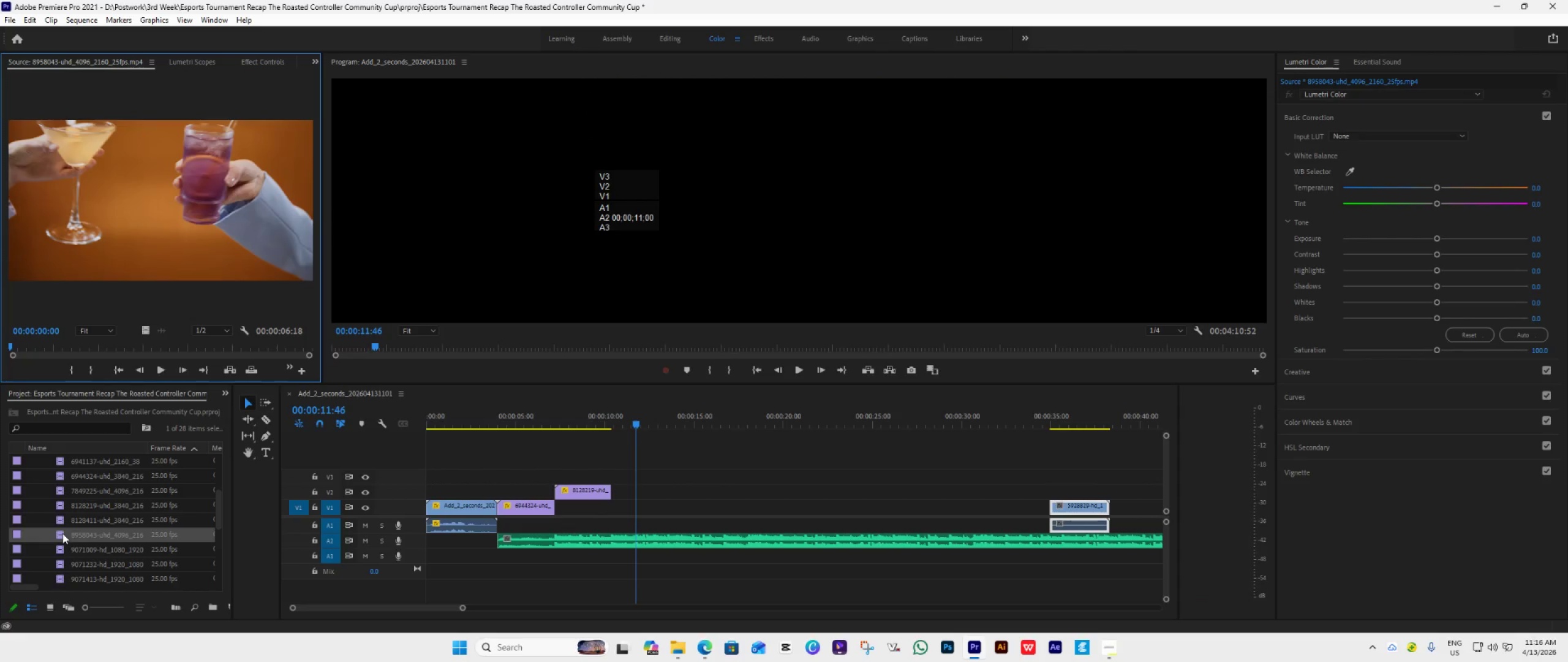 
scroll: coordinate [63, 532], scroll_direction: down, amount: 3.0
 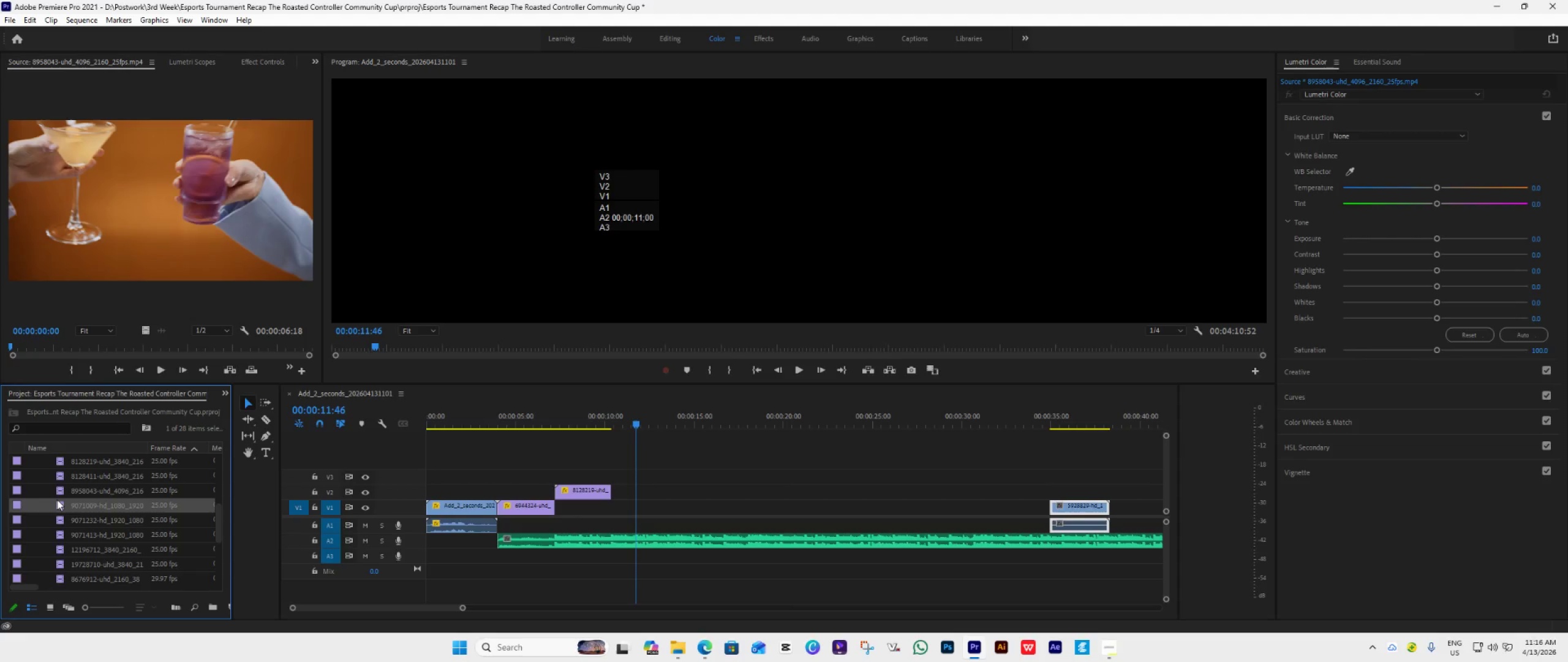 
double_click([57, 500])
 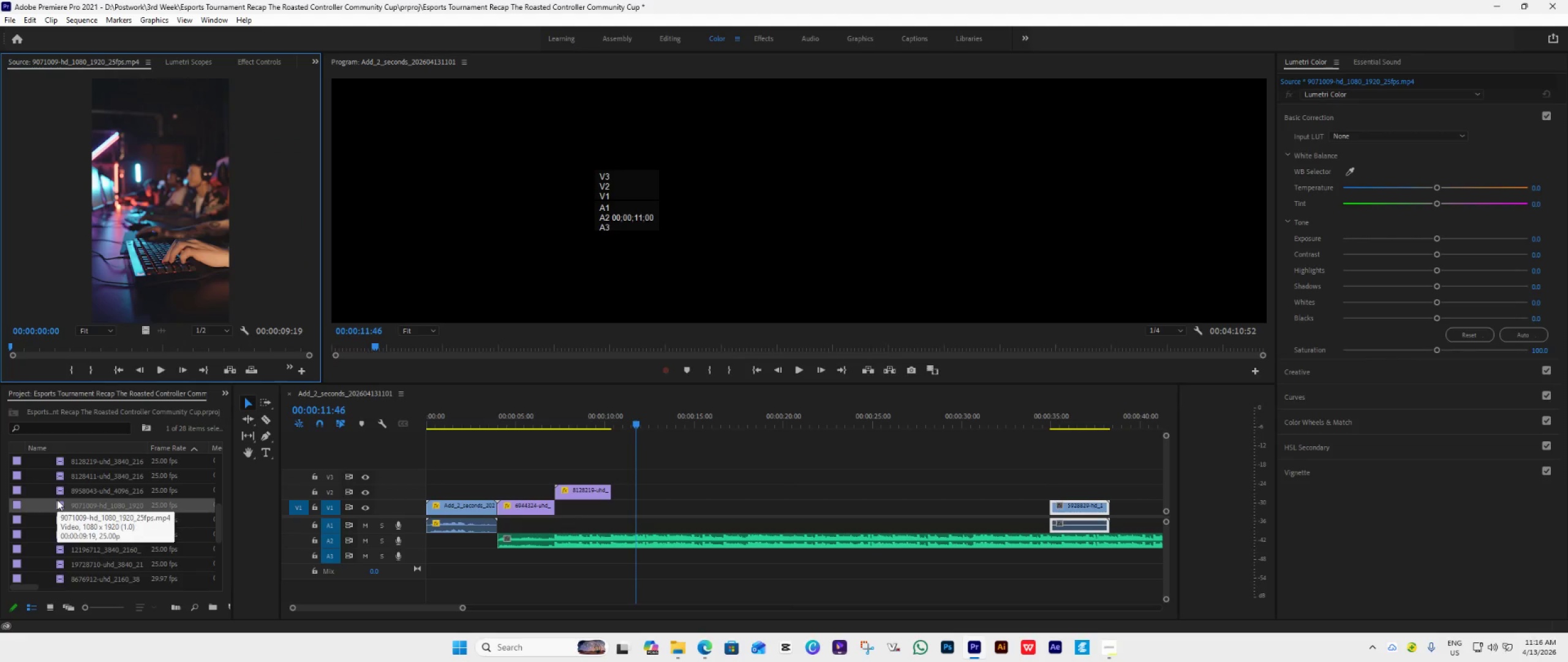 
scroll: coordinate [57, 500], scroll_direction: down, amount: 2.0
 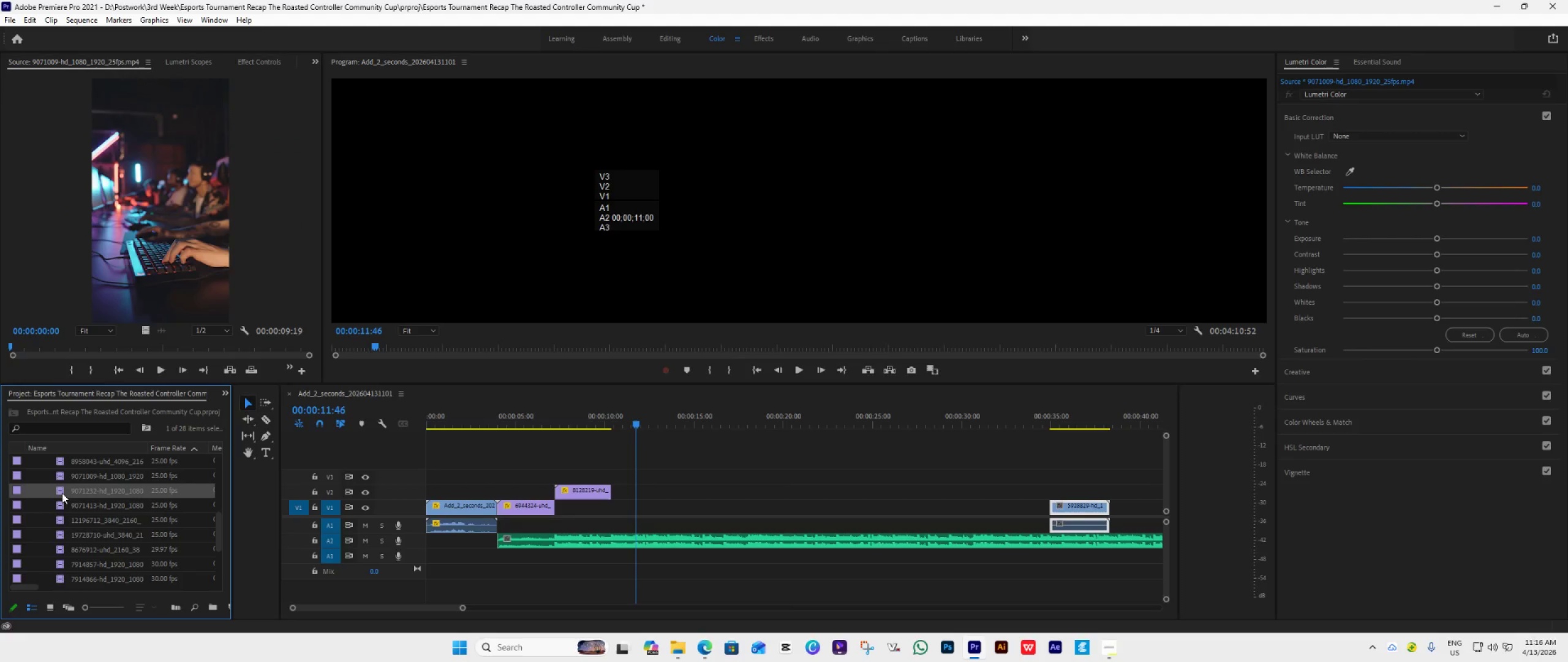 
double_click([62, 493])
 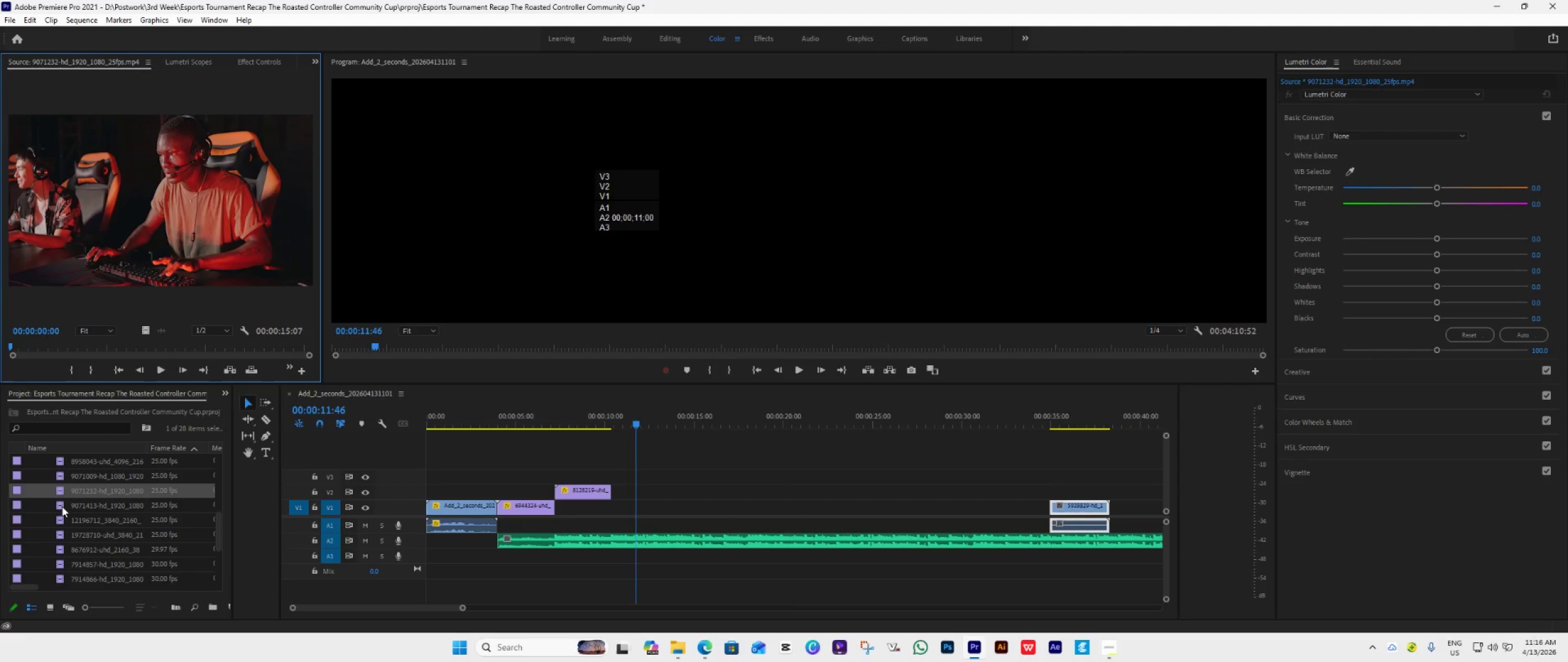 
double_click([62, 504])
 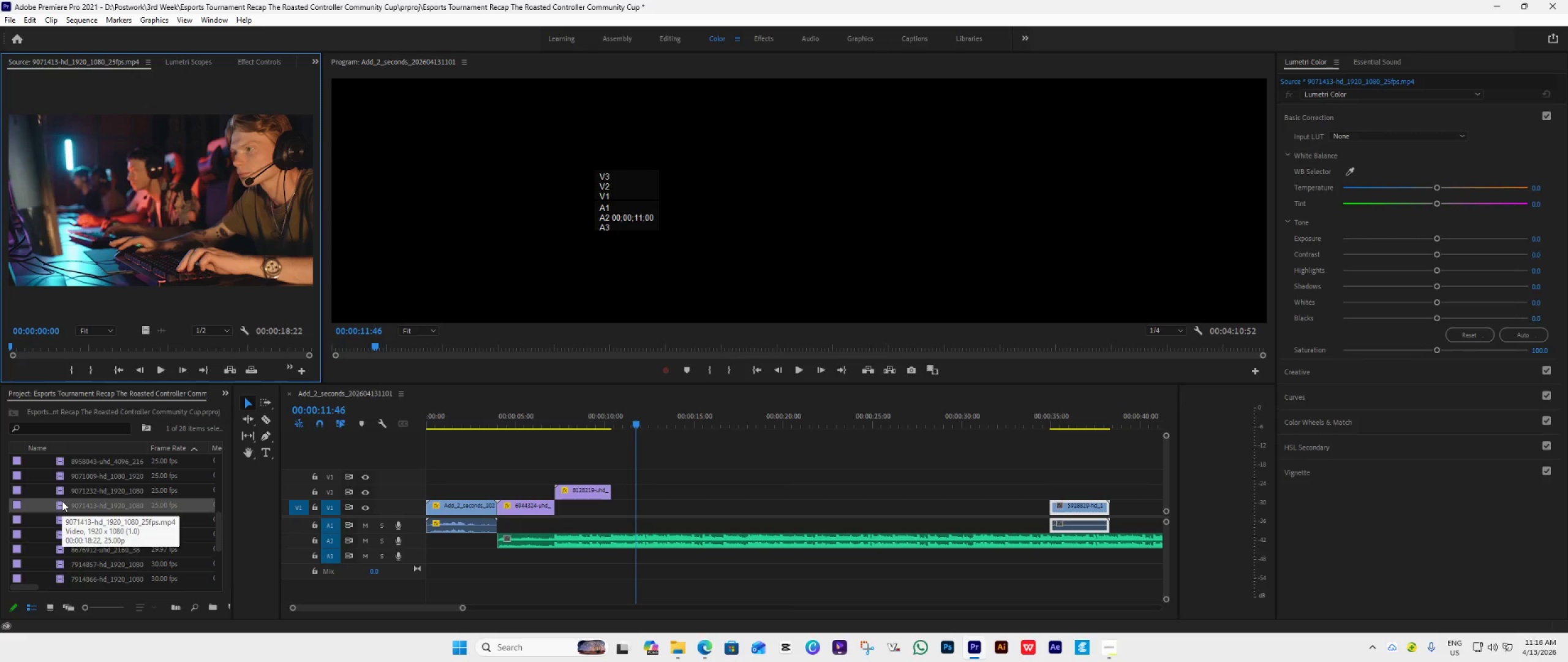 
scroll: coordinate [62, 501], scroll_direction: down, amount: 3.0
 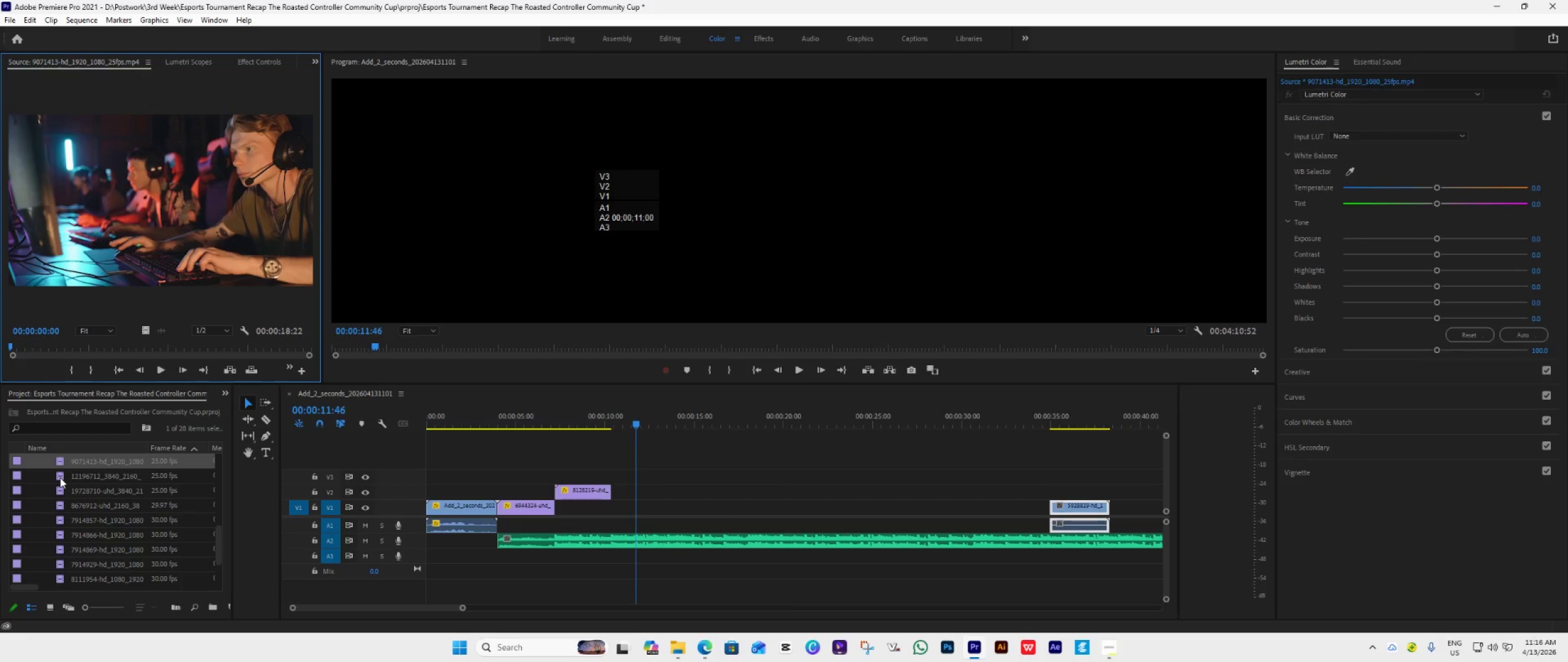 
double_click([60, 477])
 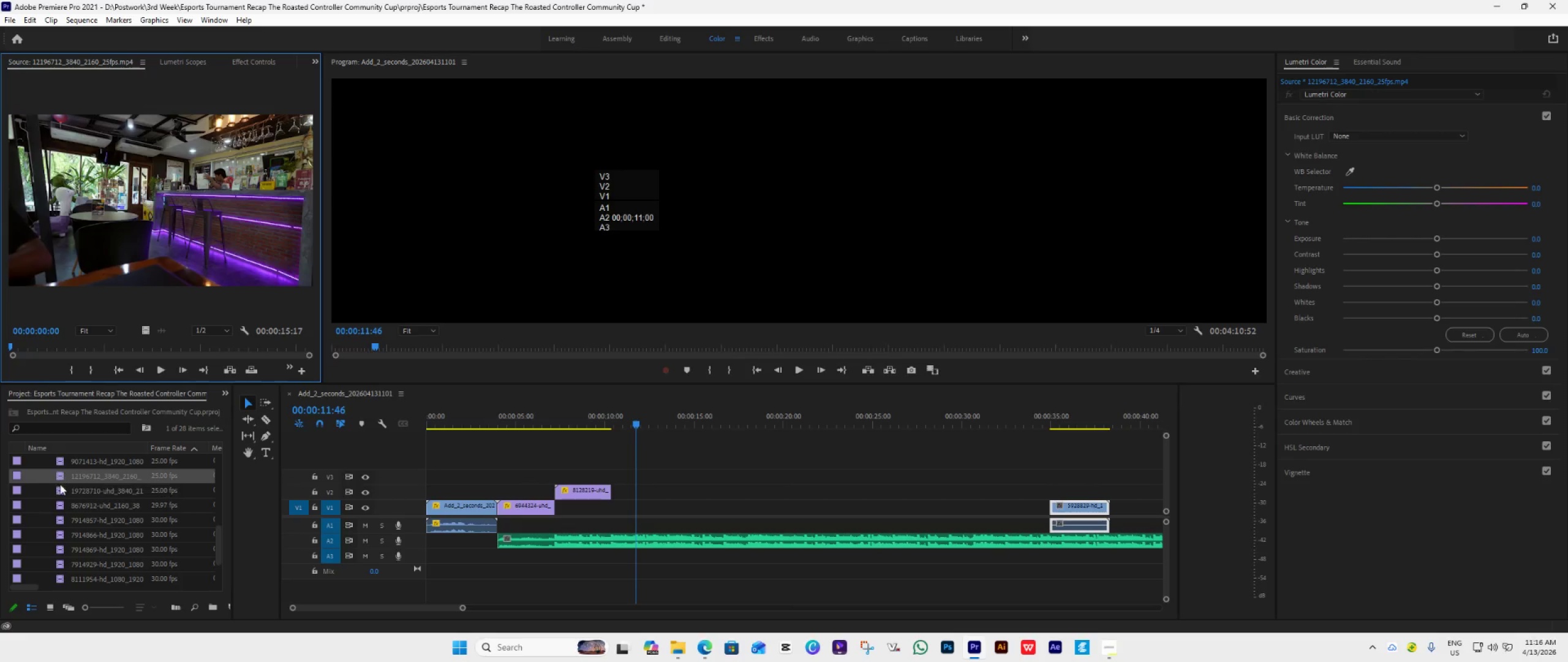 
double_click([61, 487])
 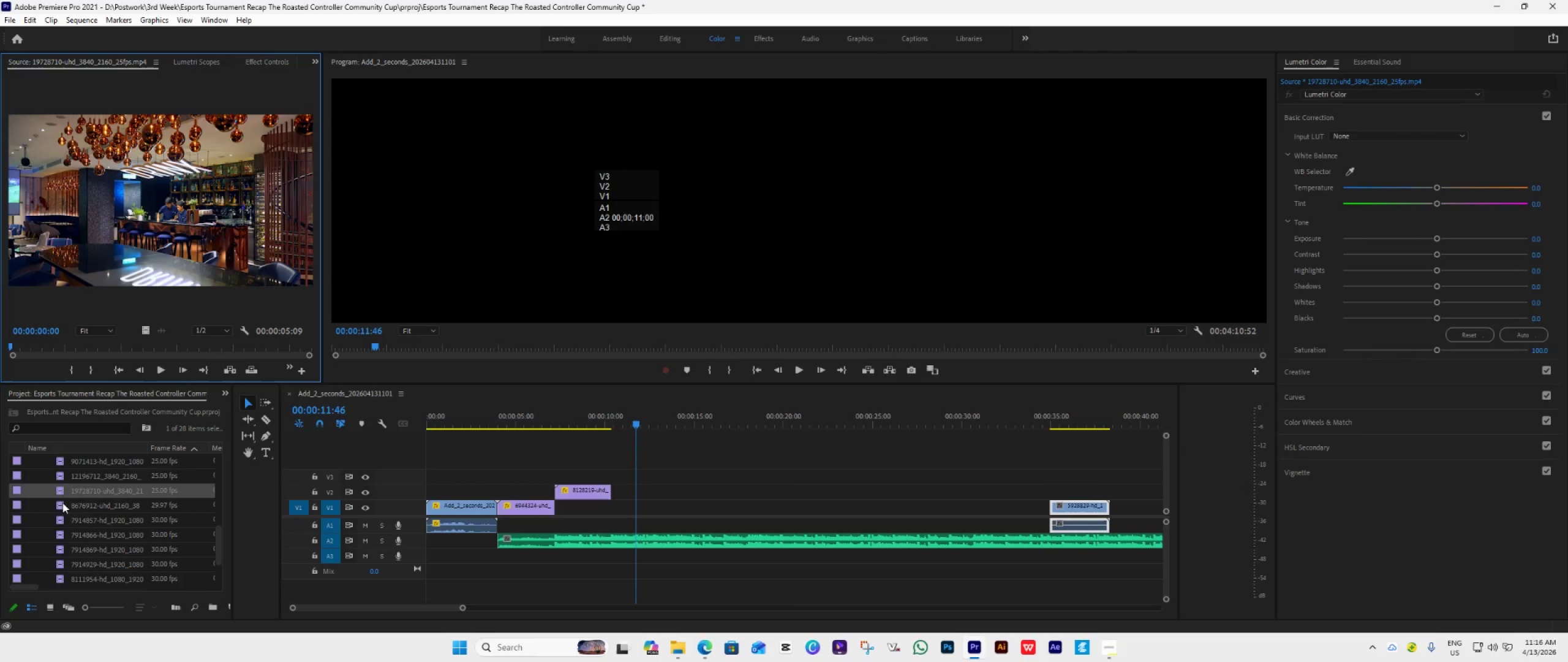 
double_click([62, 505])
 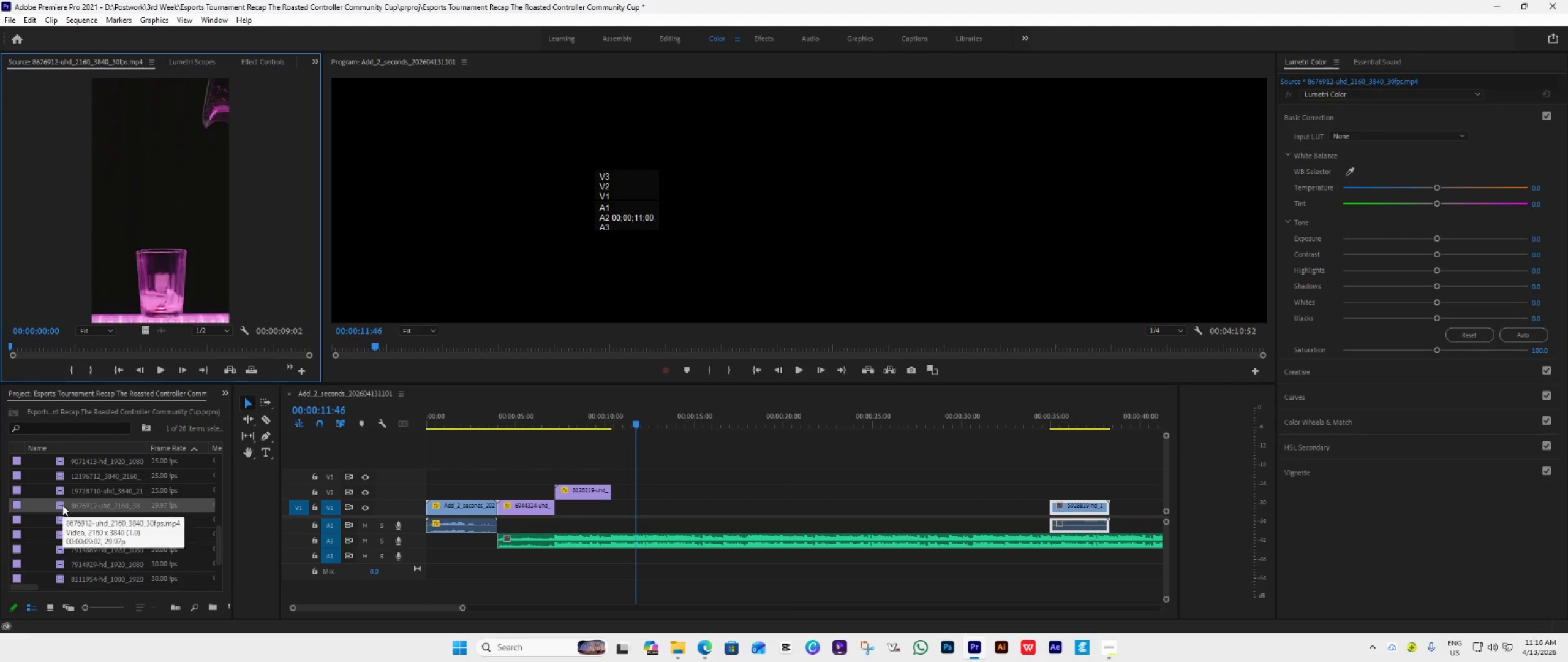 
scroll: coordinate [62, 505], scroll_direction: down, amount: 3.0
 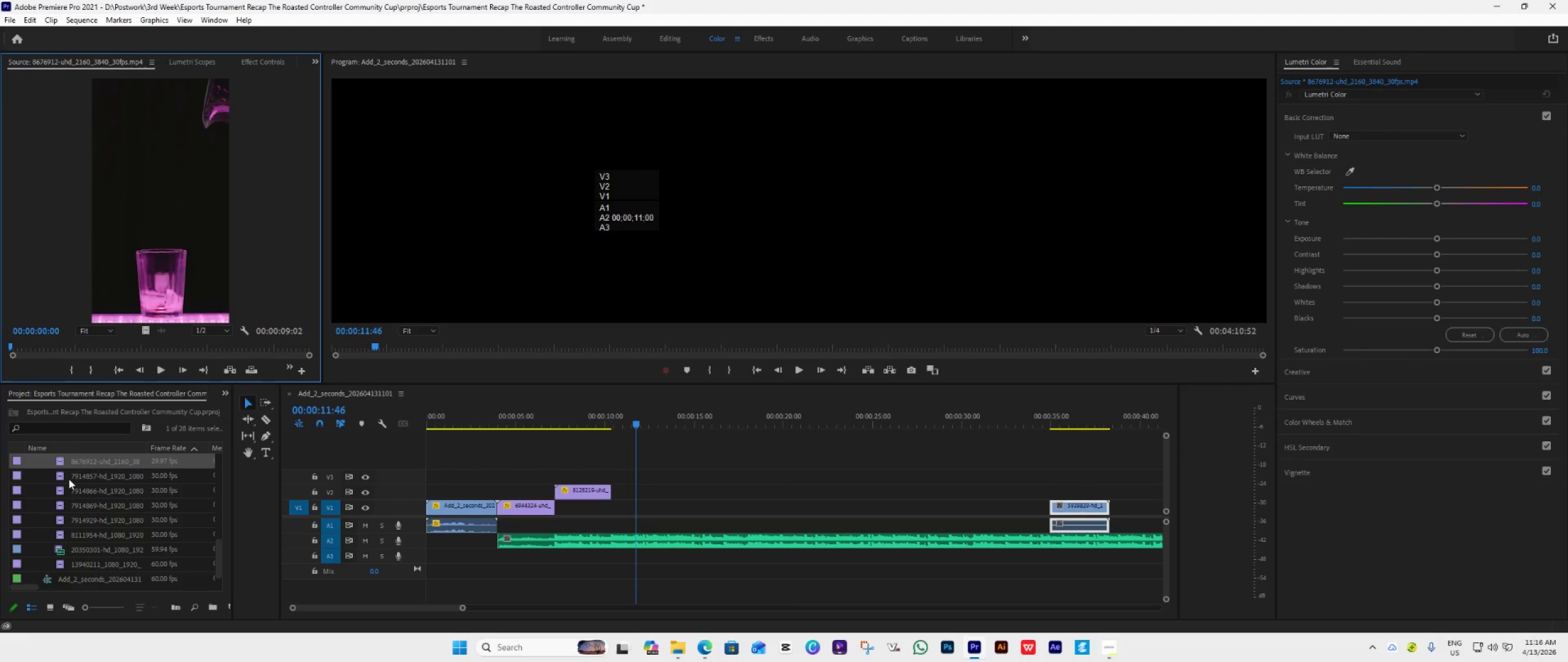 
double_click([61, 476])
 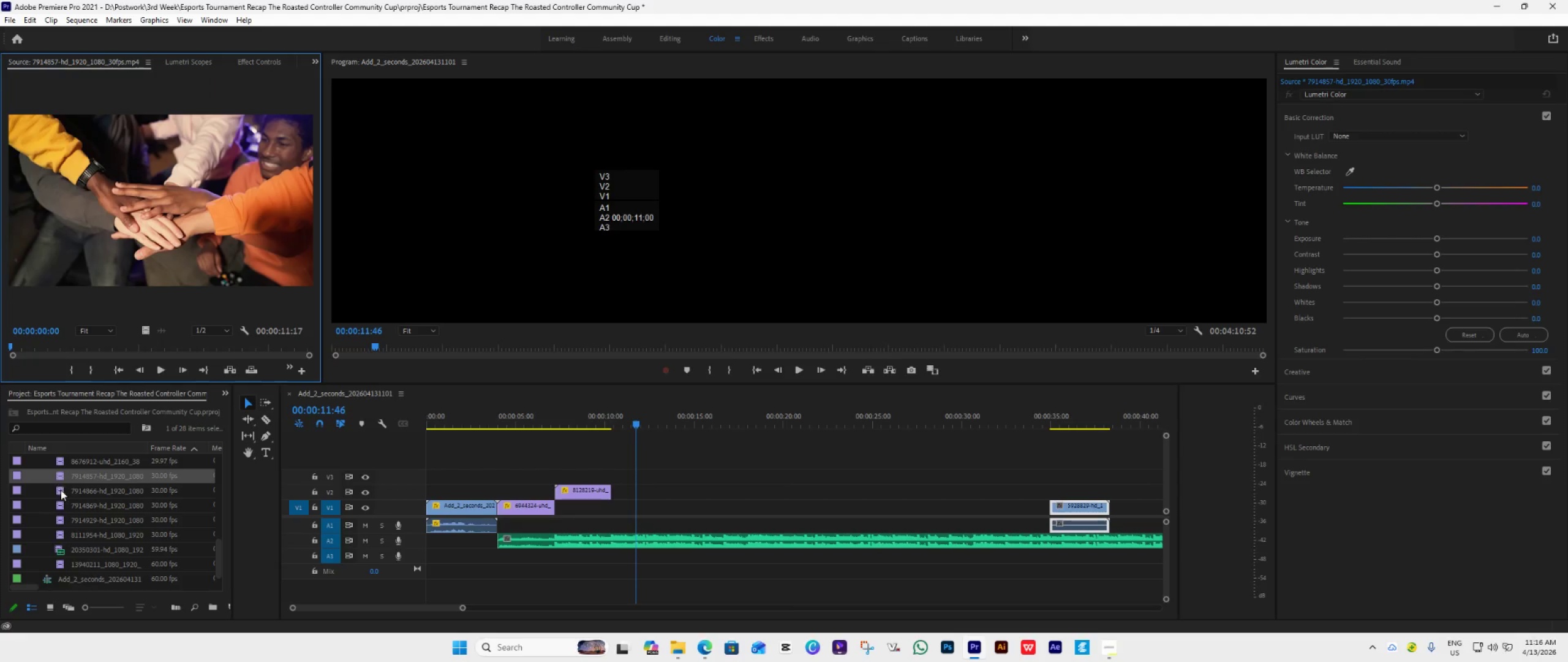 
double_click([61, 491])
 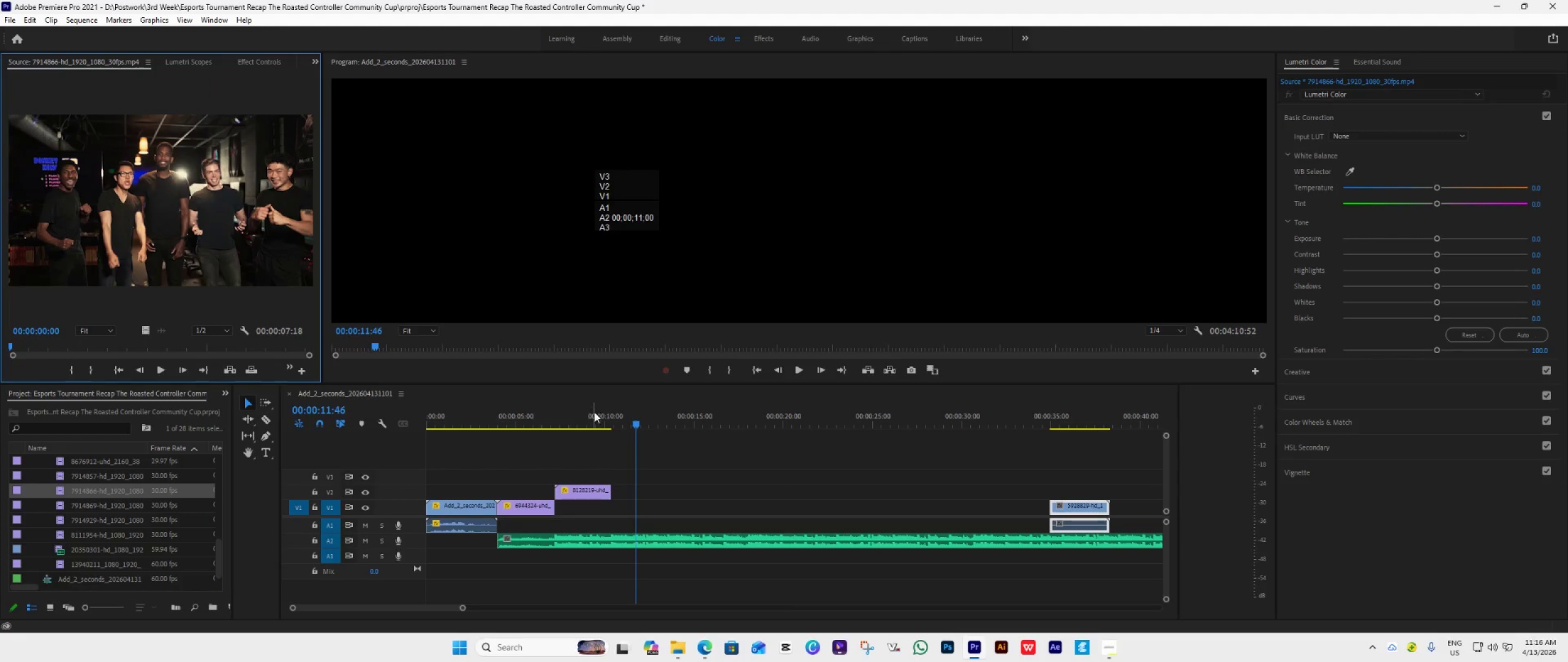 
left_click_drag(start_coordinate=[633, 424], to_coordinate=[564, 457])
 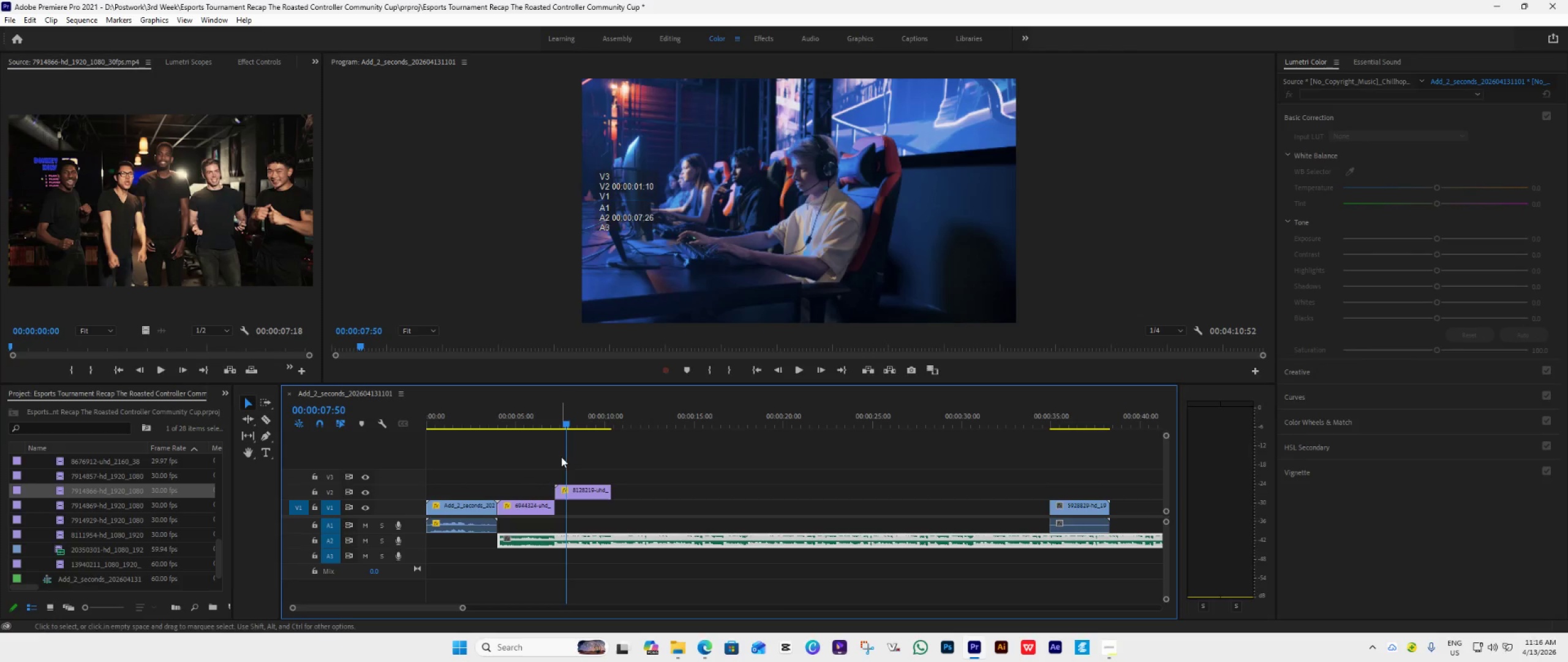 
key(Space)
 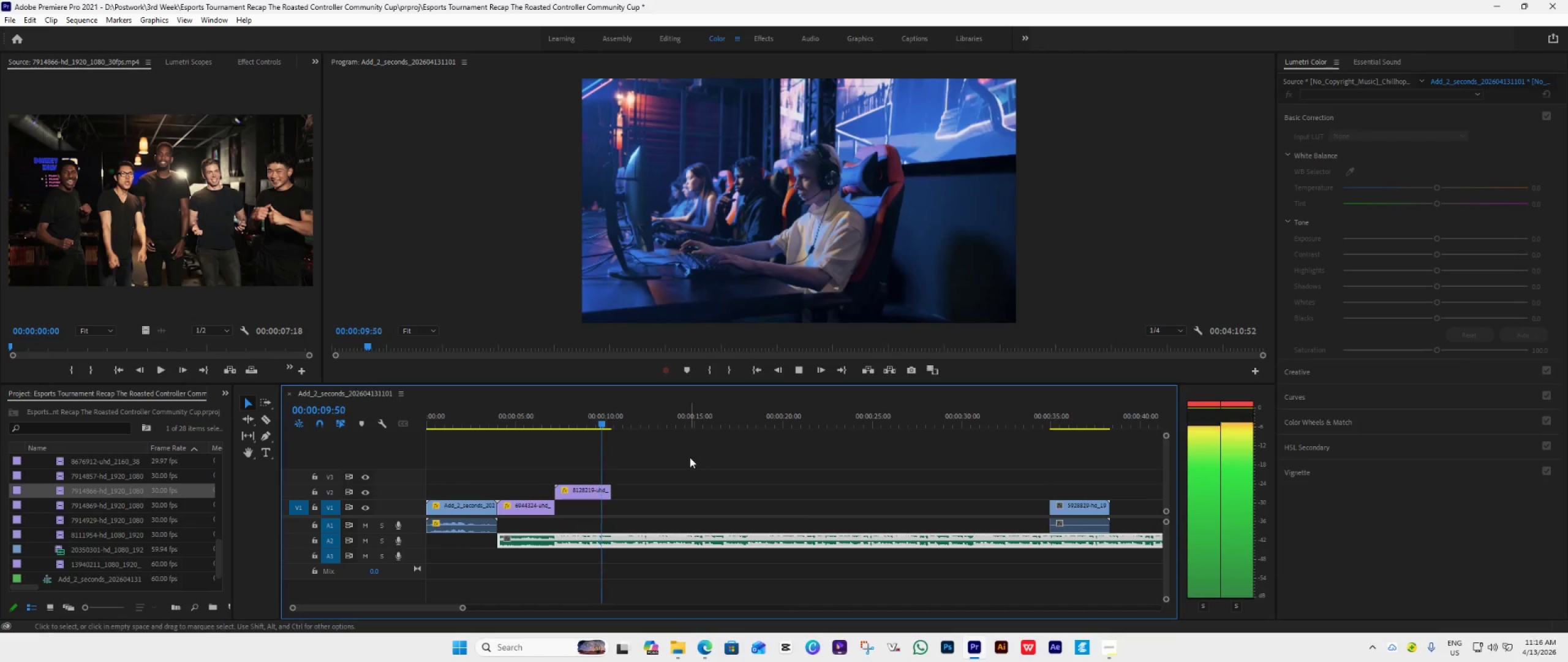 
key(Space)
 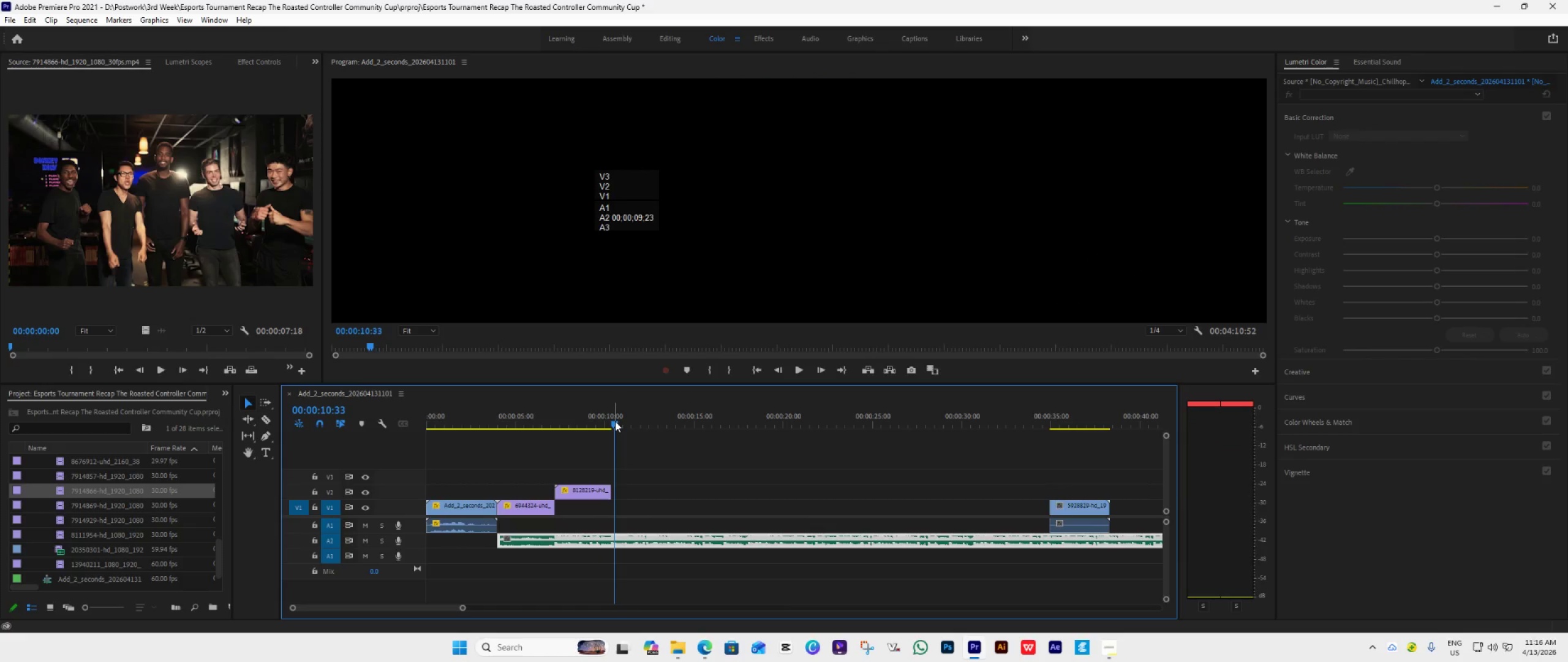 
left_click_drag(start_coordinate=[614, 421], to_coordinate=[473, 459])
 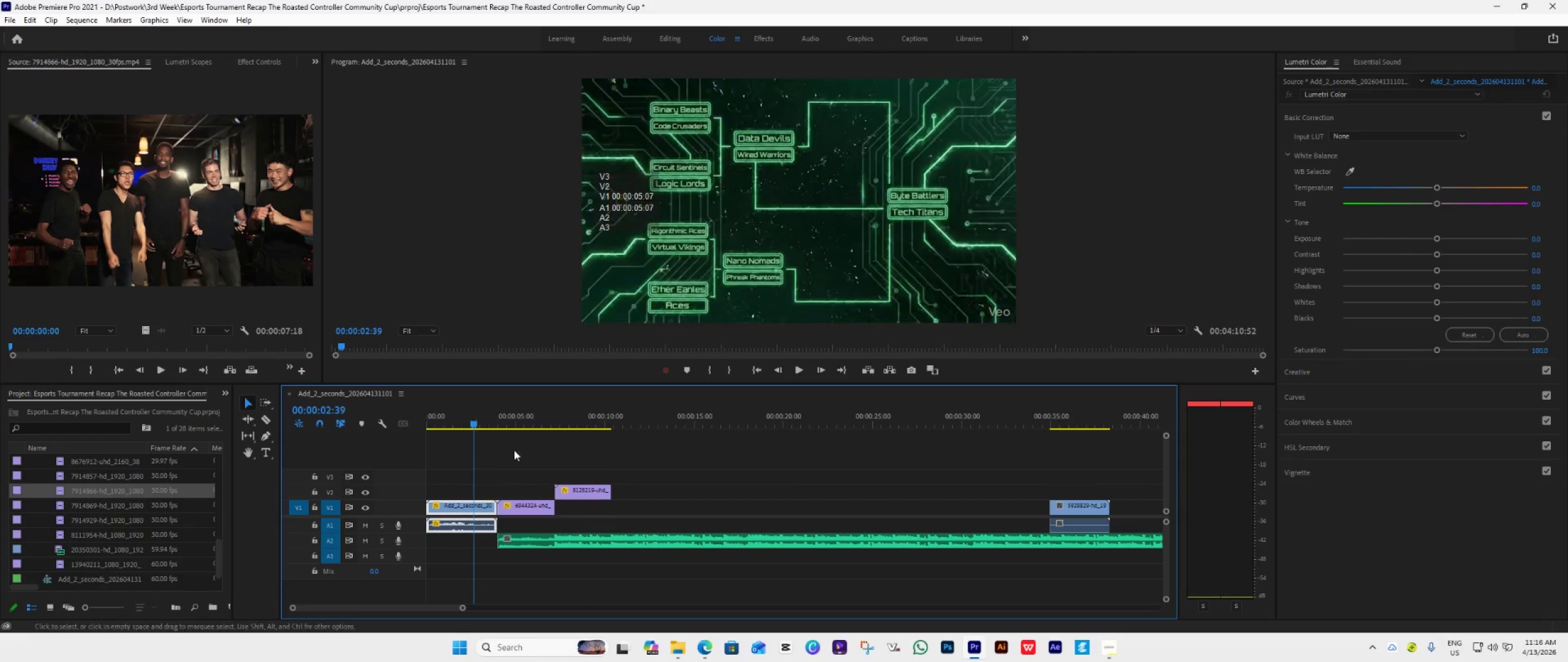 
key(Space)
 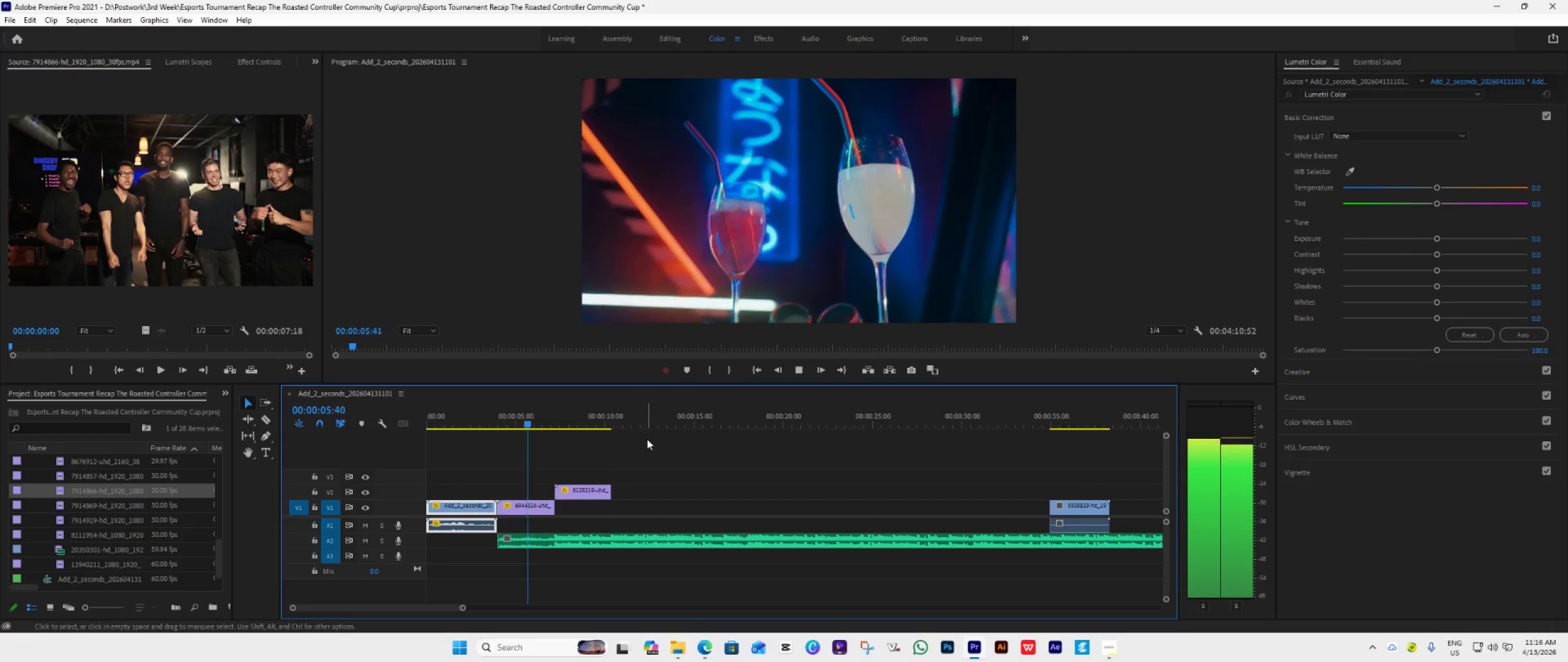 
wait(8.16)
 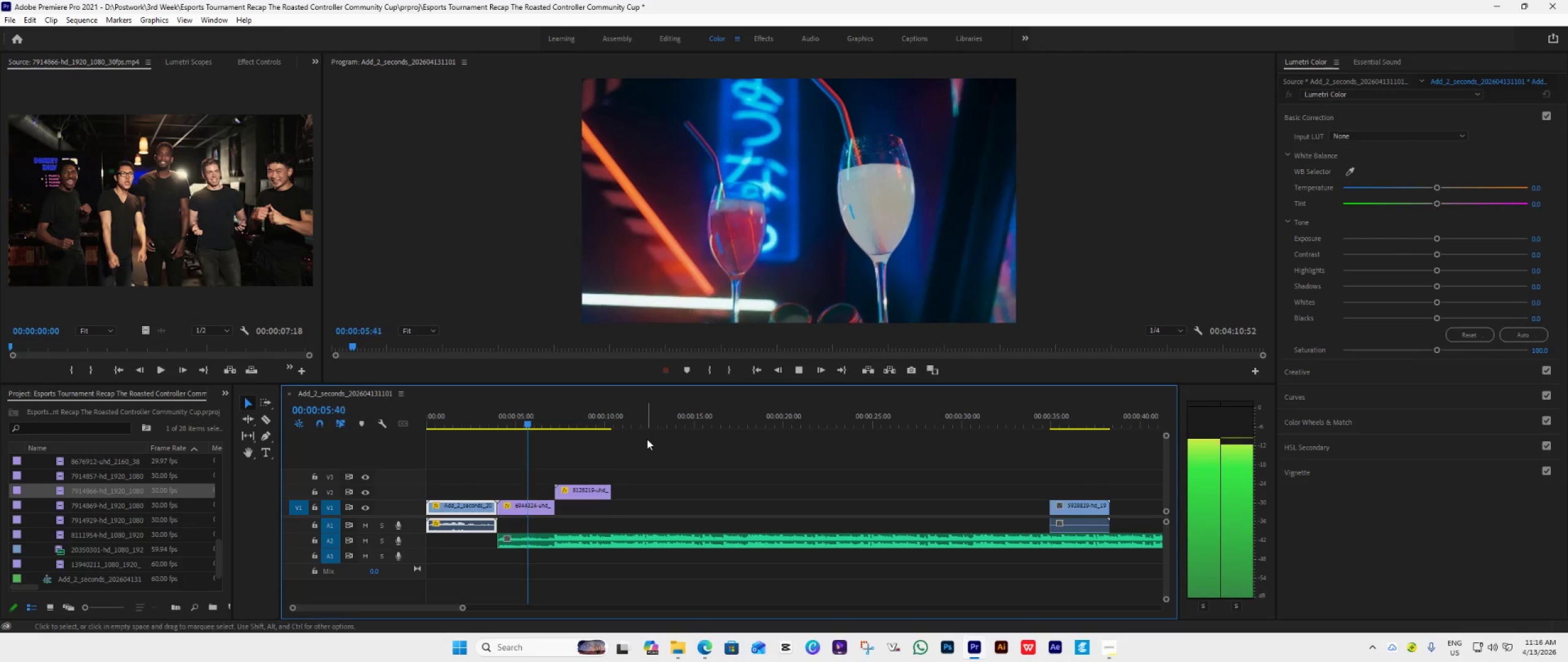 
key(Space)
 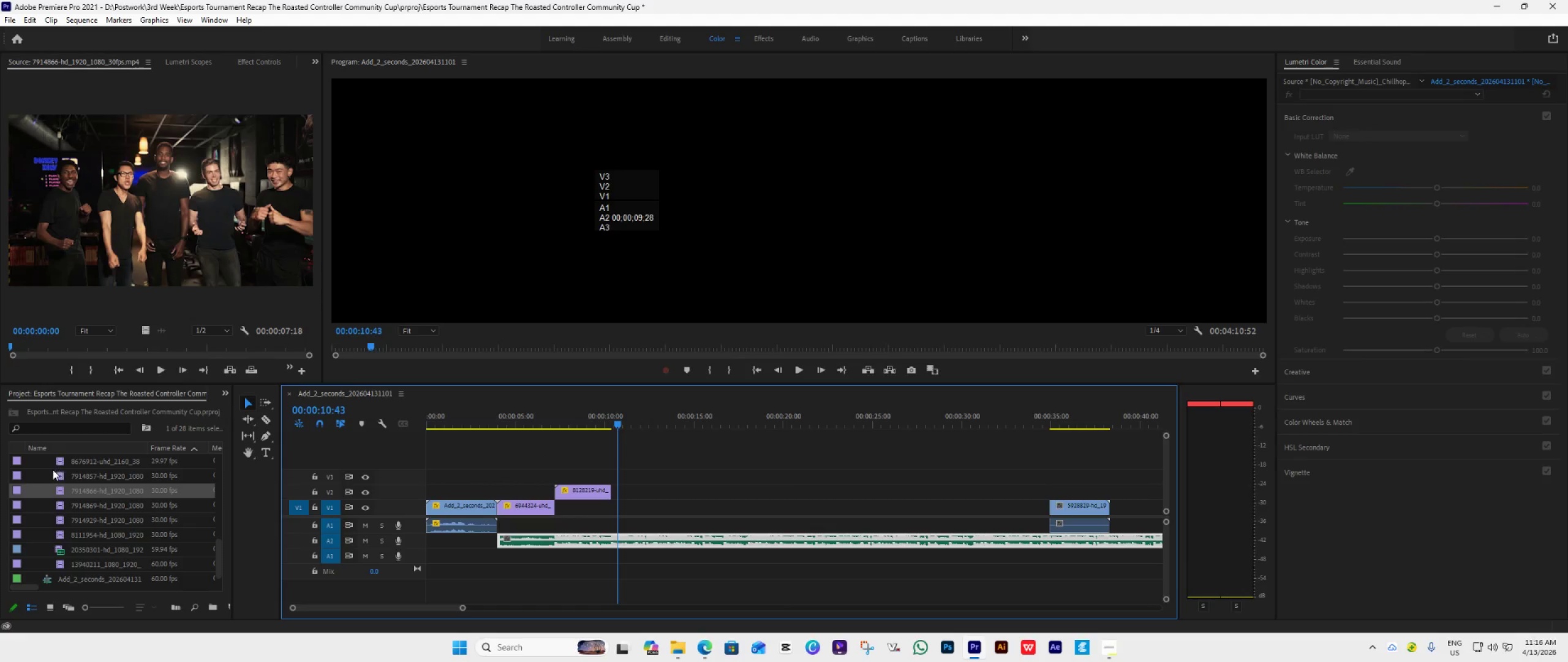 
double_click([61, 474])
 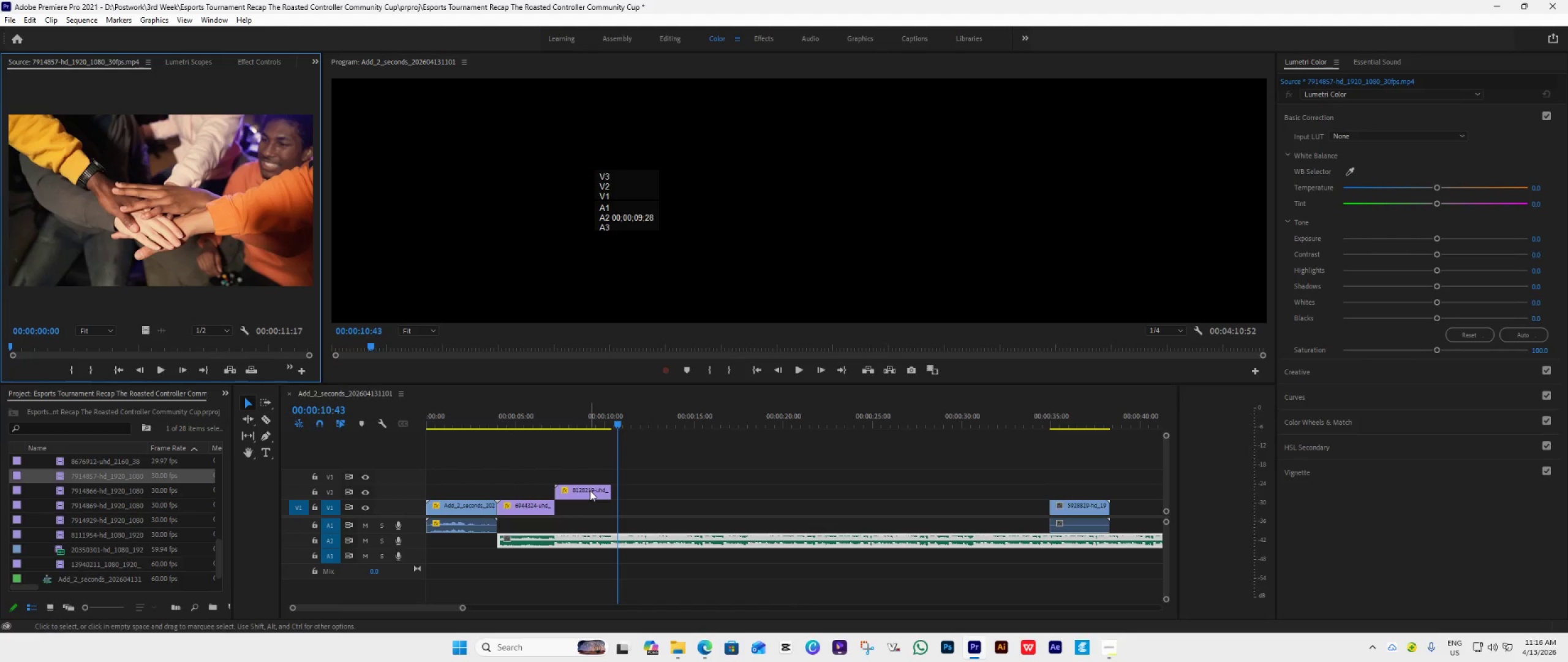 
wait(5.67)
 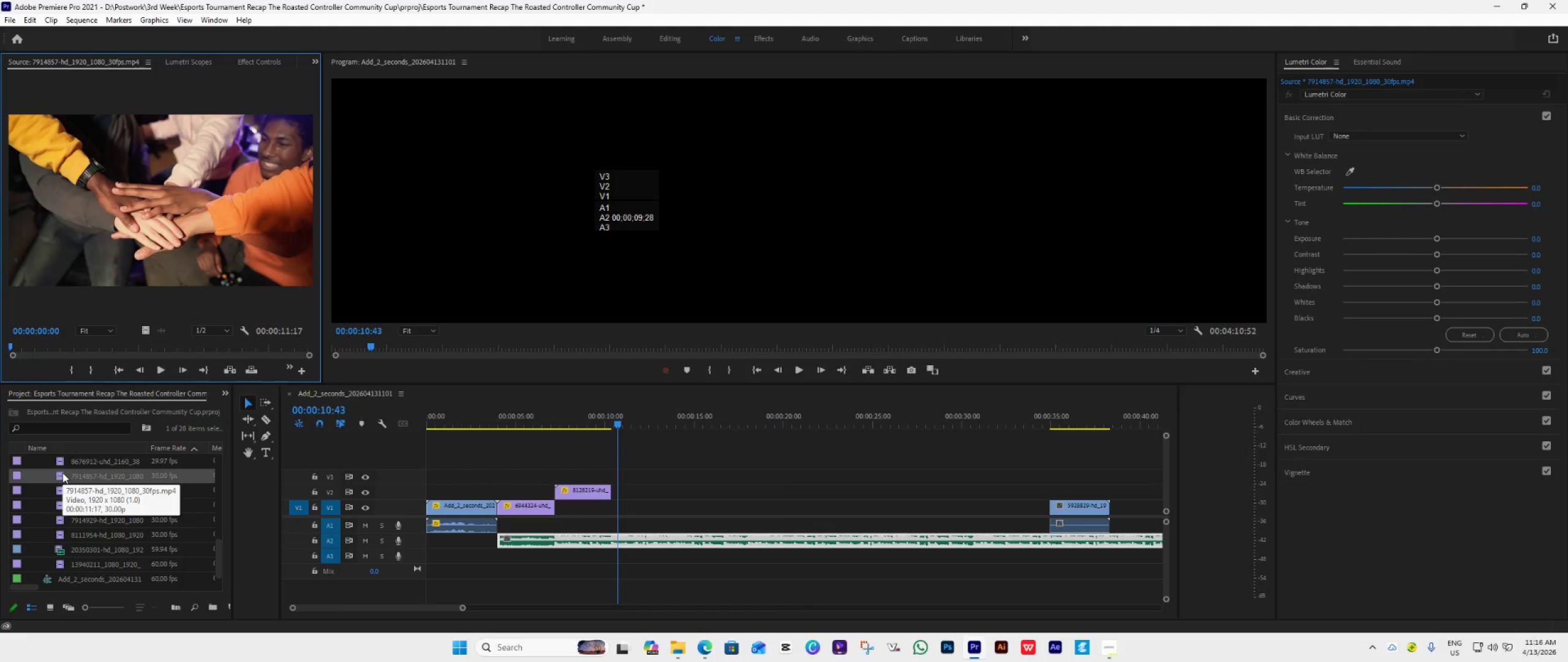 
left_click_drag(start_coordinate=[608, 422], to_coordinate=[541, 467])
 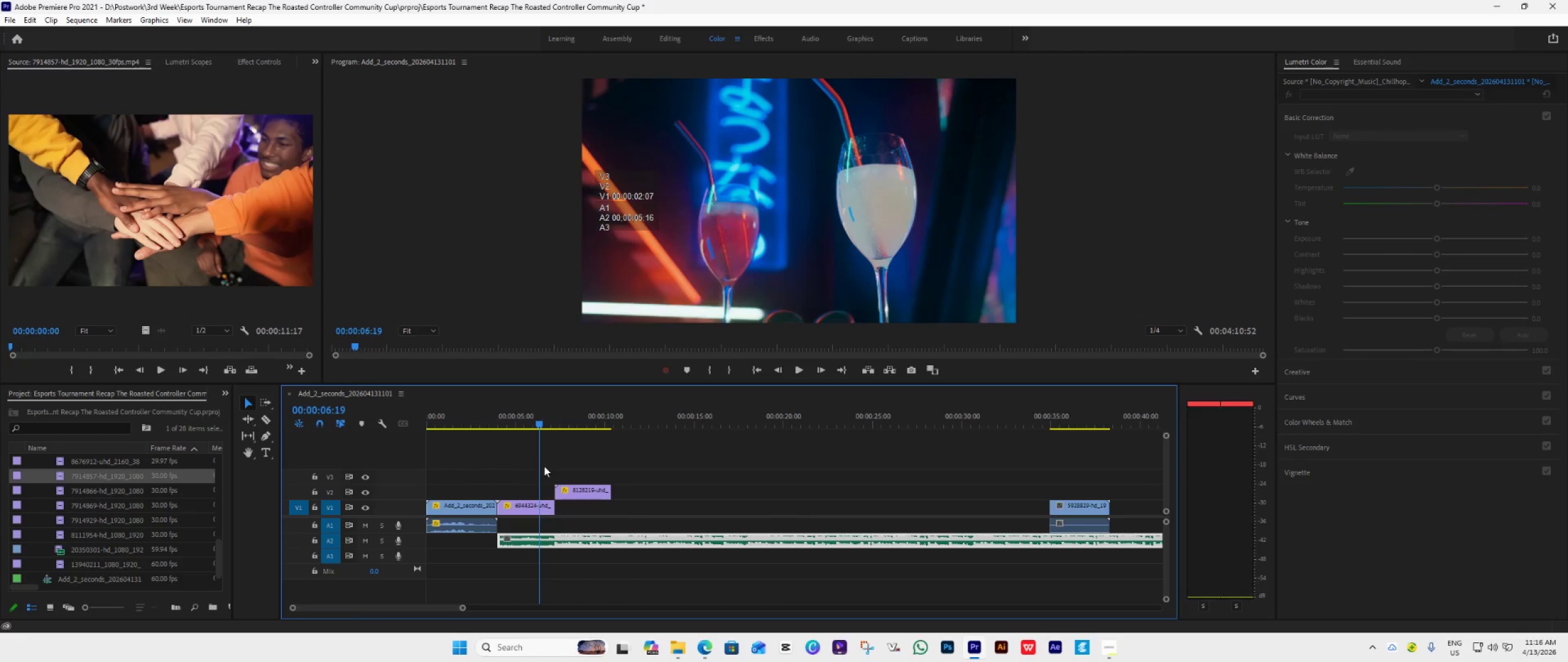 
key(Space)
 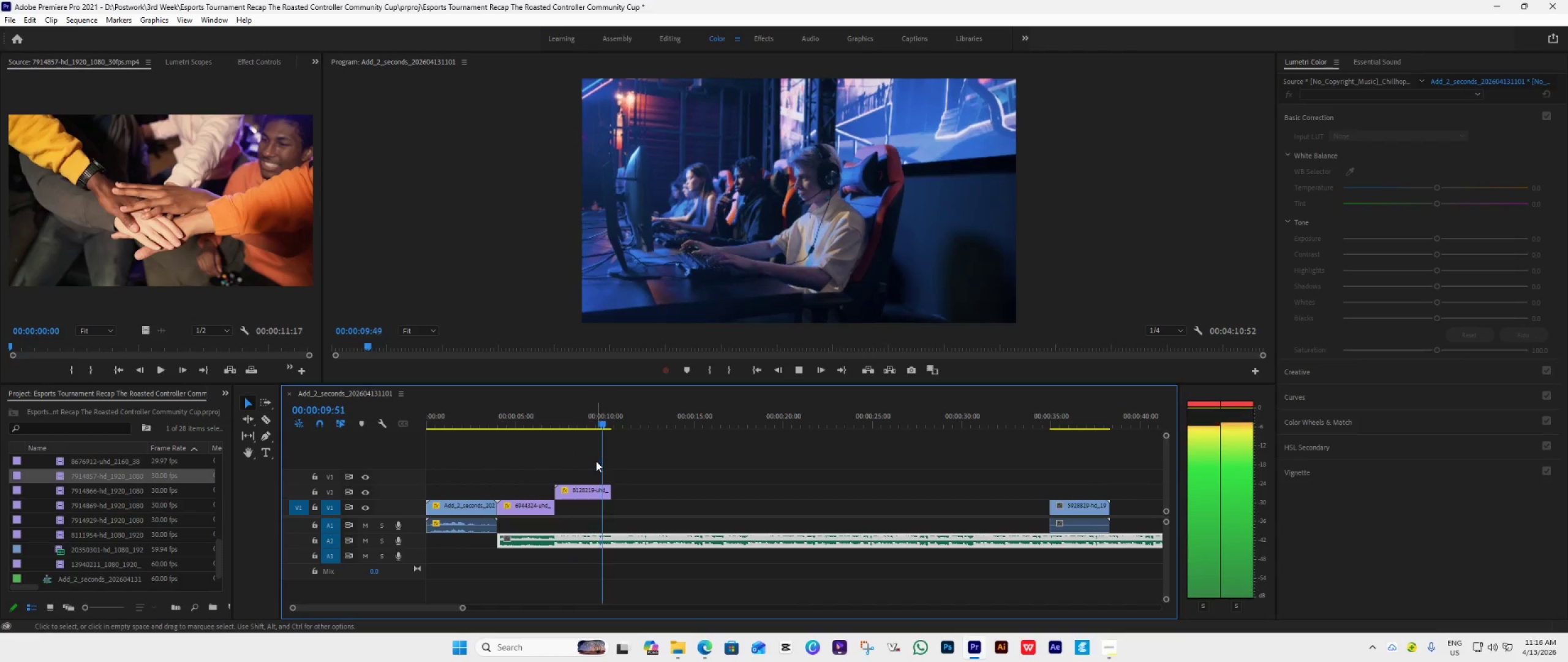 
key(Space)
 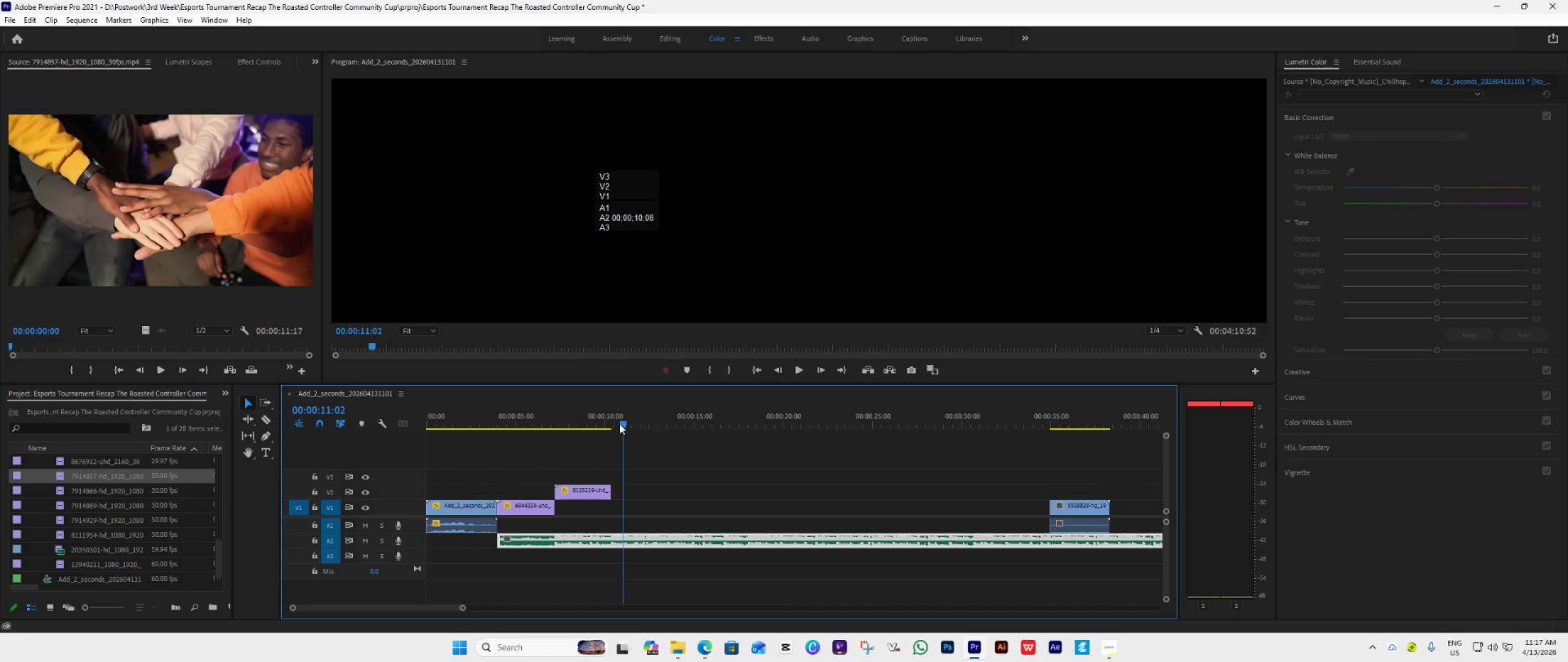 
left_click_drag(start_coordinate=[622, 420], to_coordinate=[591, 455])
 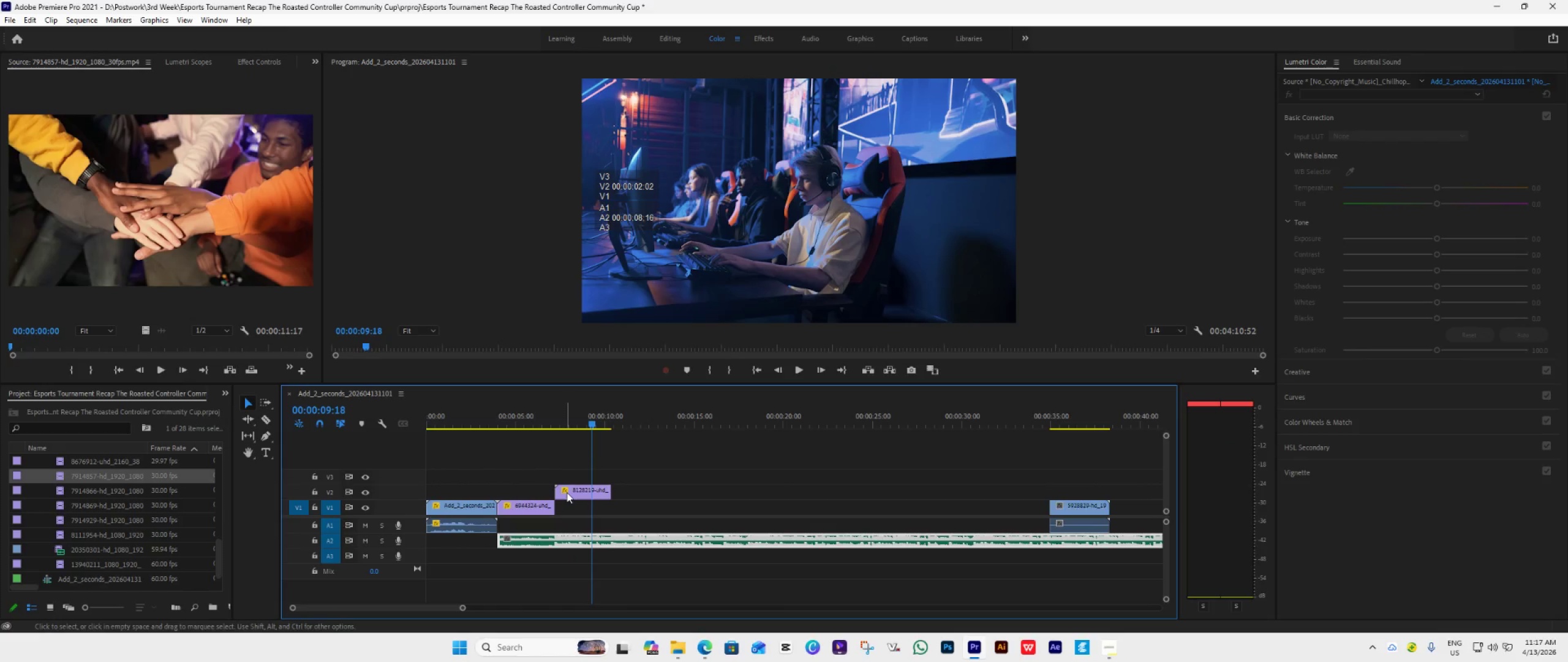 
wait(5.45)
 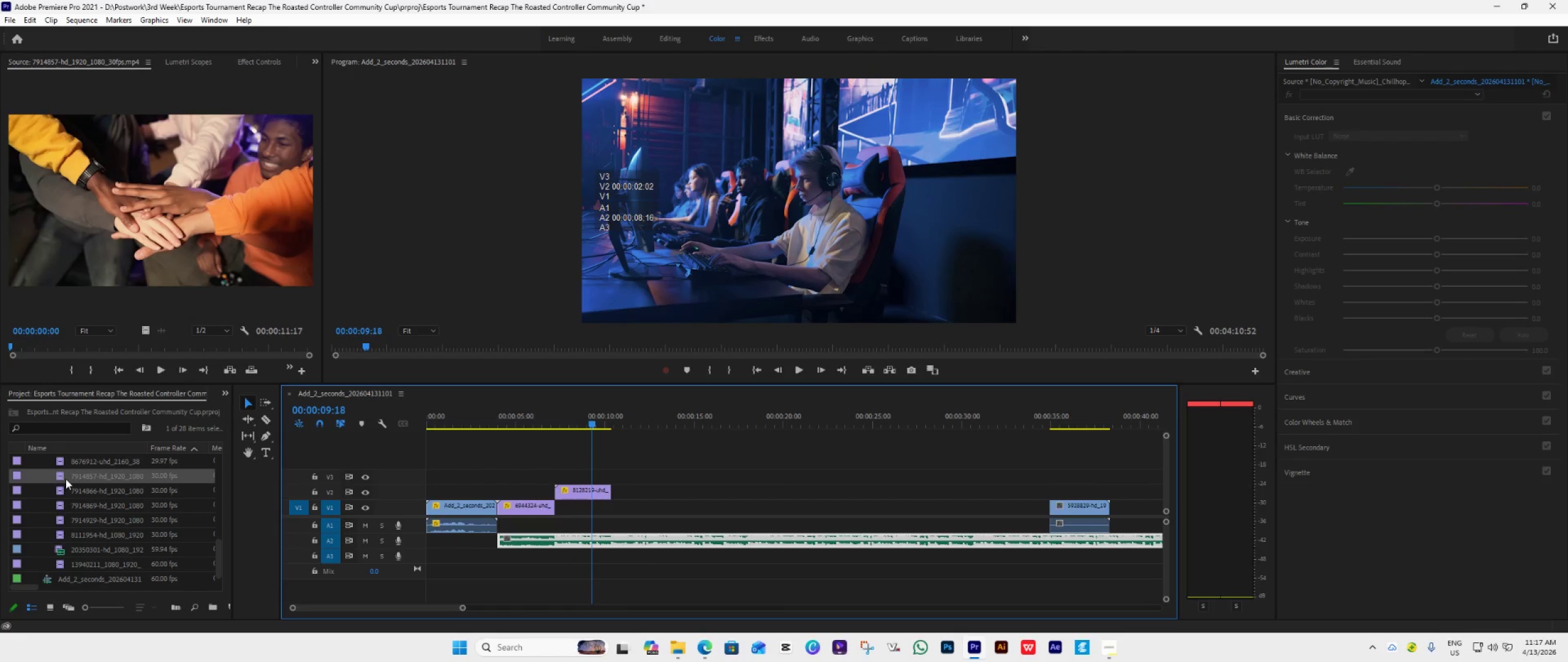 
double_click([575, 493])
 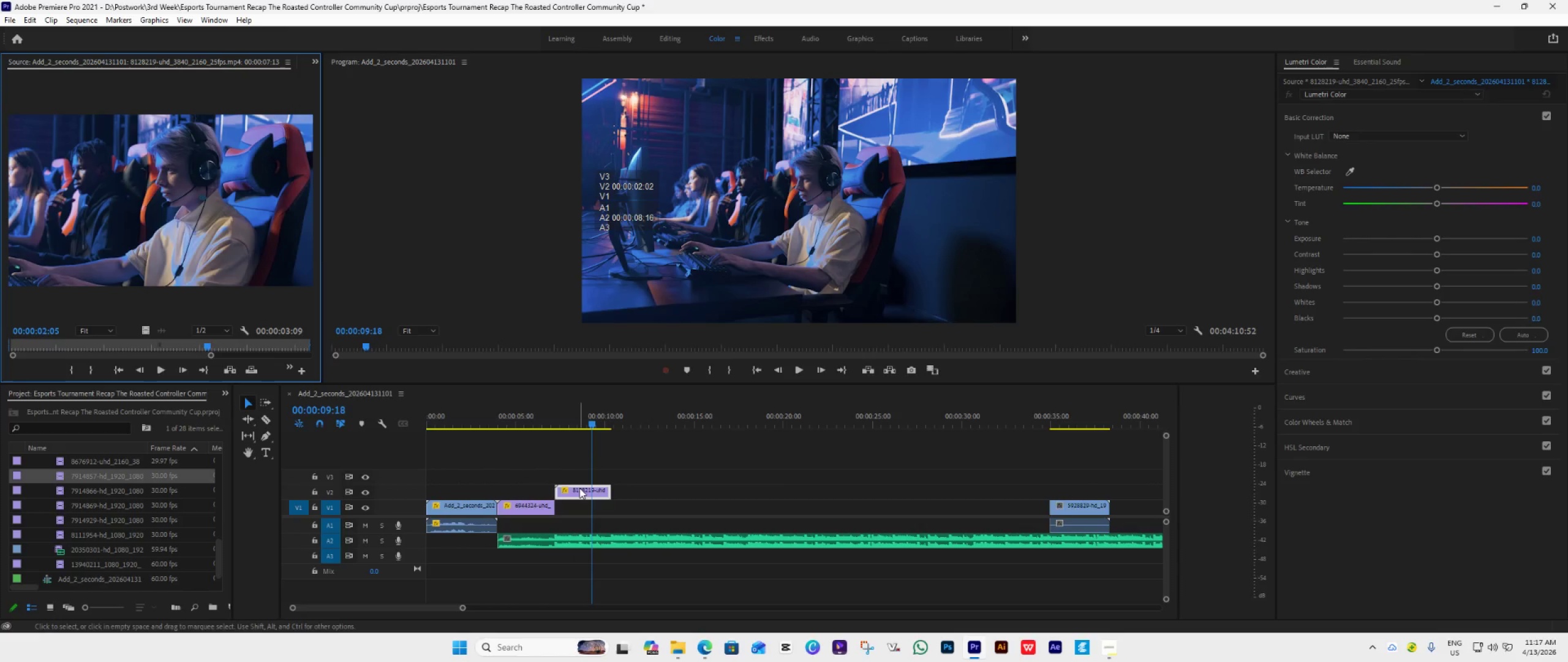 
left_click_drag(start_coordinate=[579, 488], to_coordinate=[951, 486])
 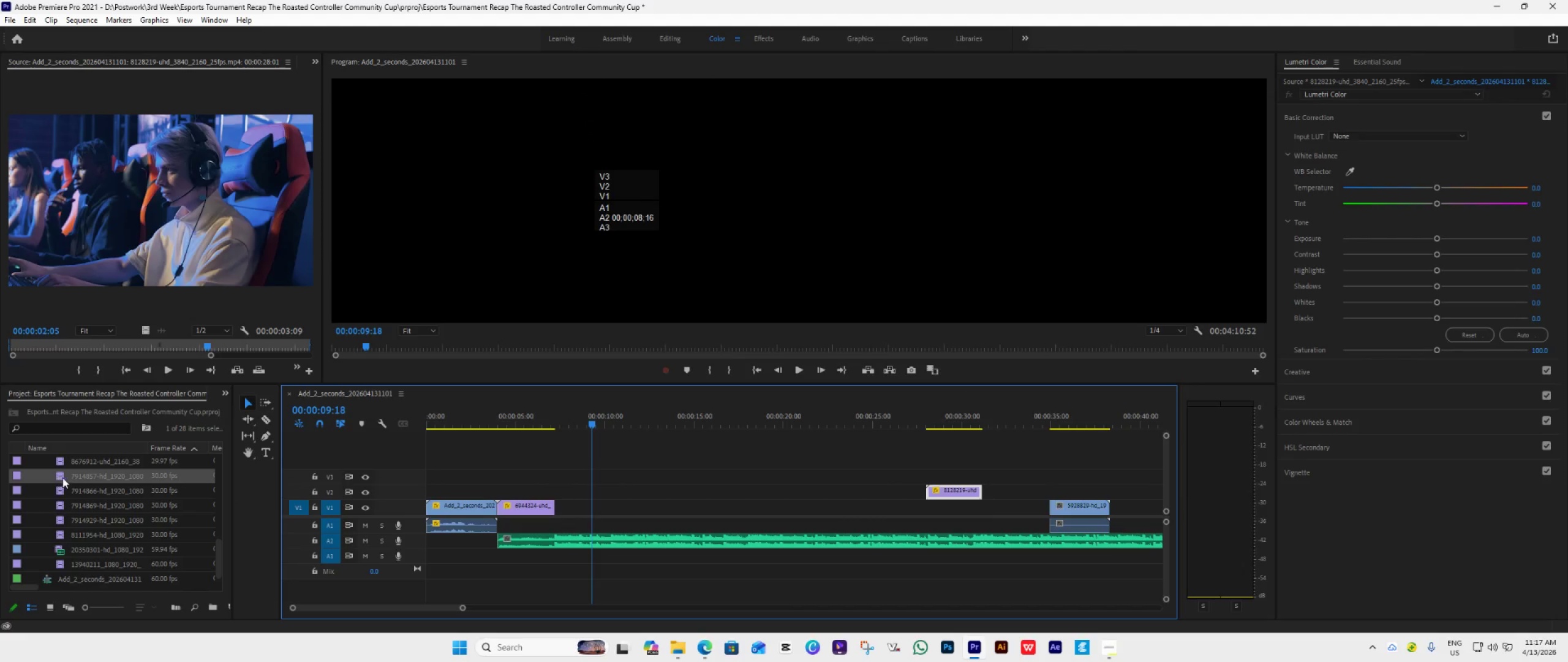 
double_click([62, 477])
 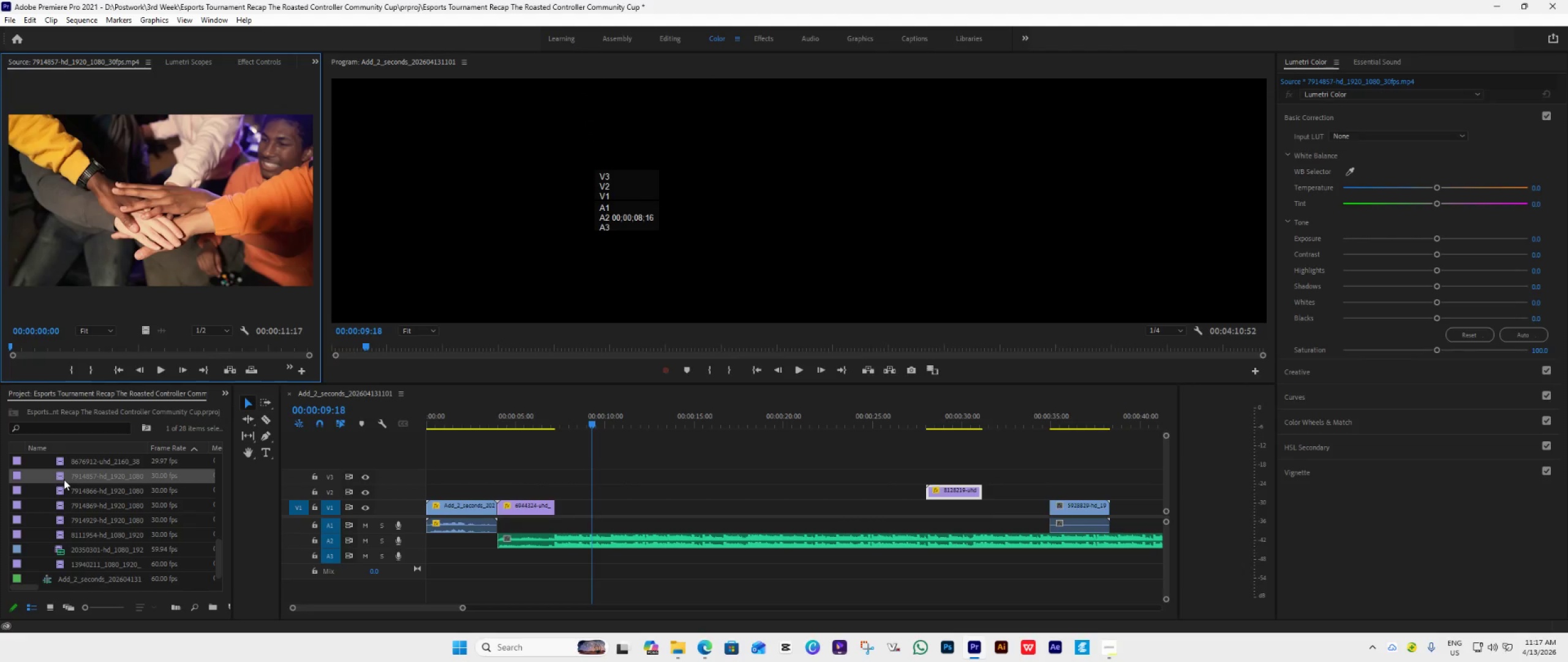 
left_click_drag(start_coordinate=[65, 477], to_coordinate=[559, 512])
 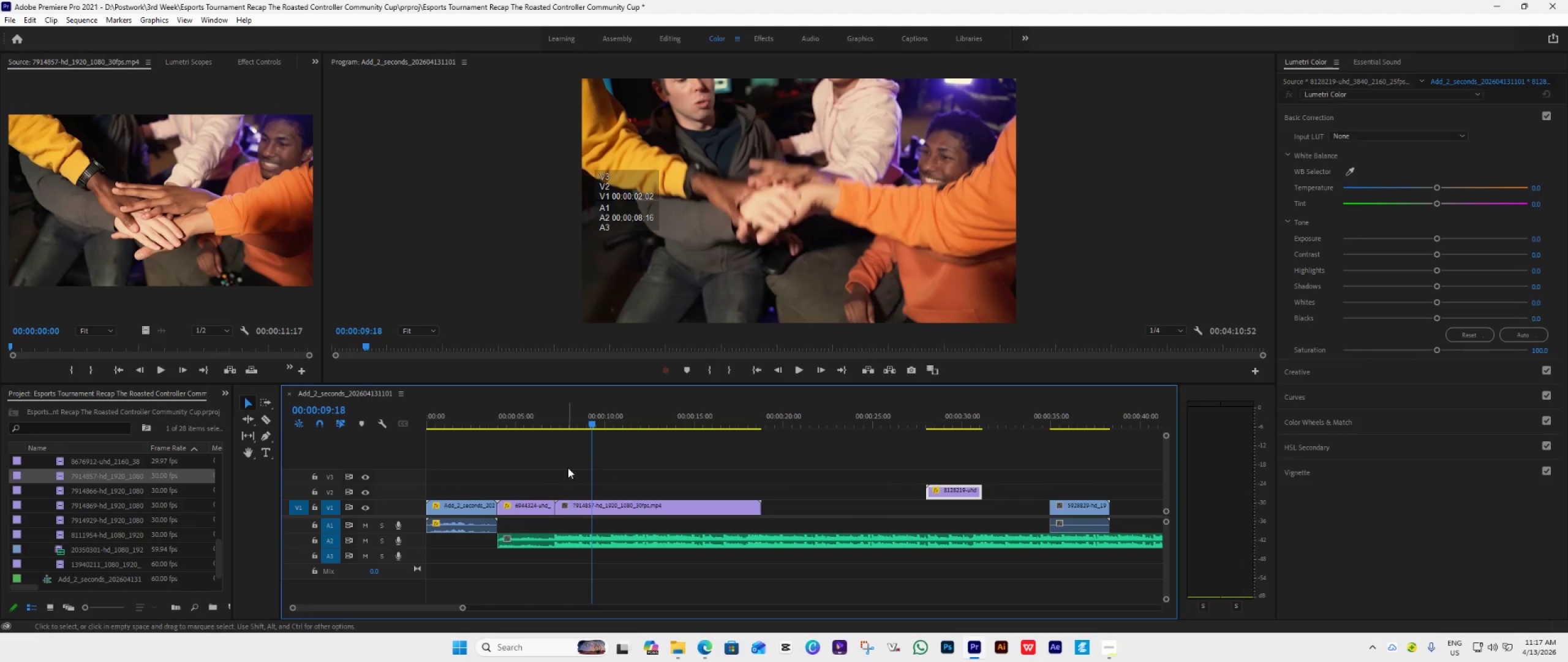 
key(Space)
 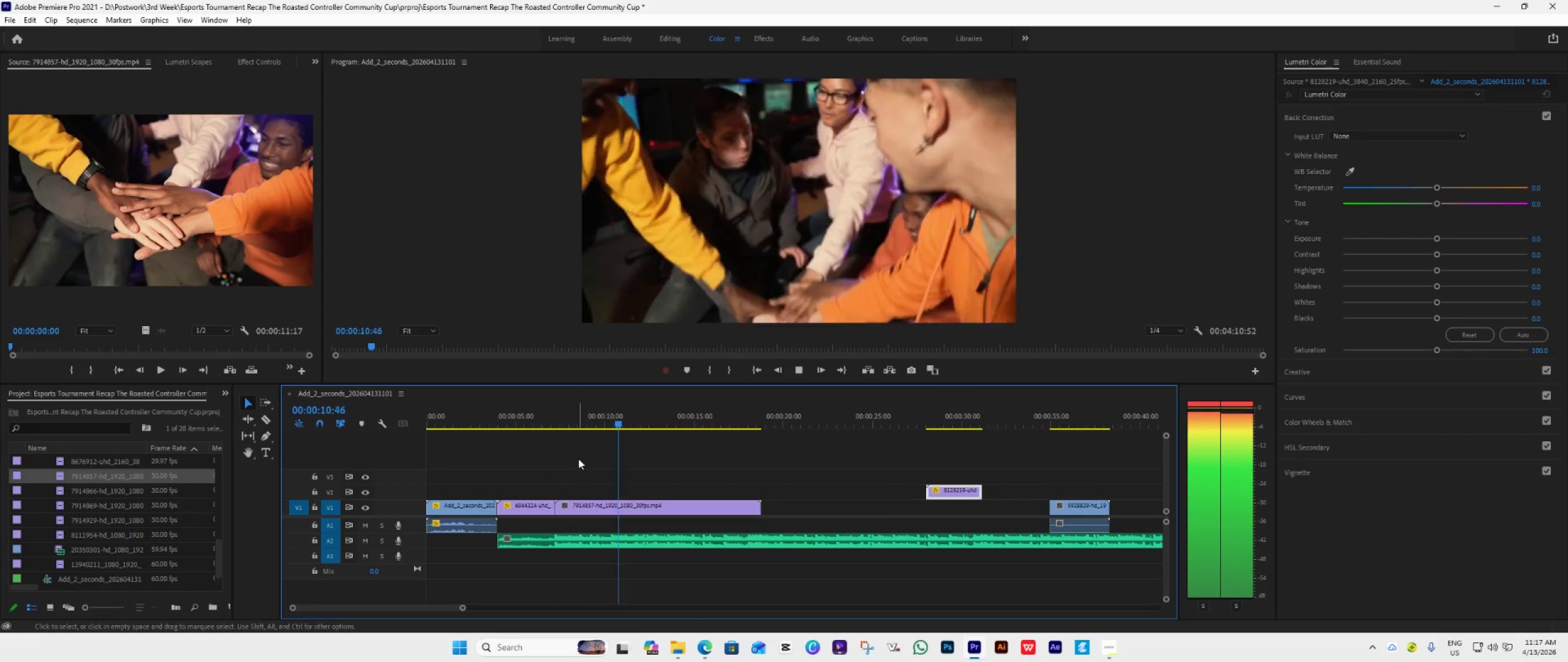 
key(Space)
 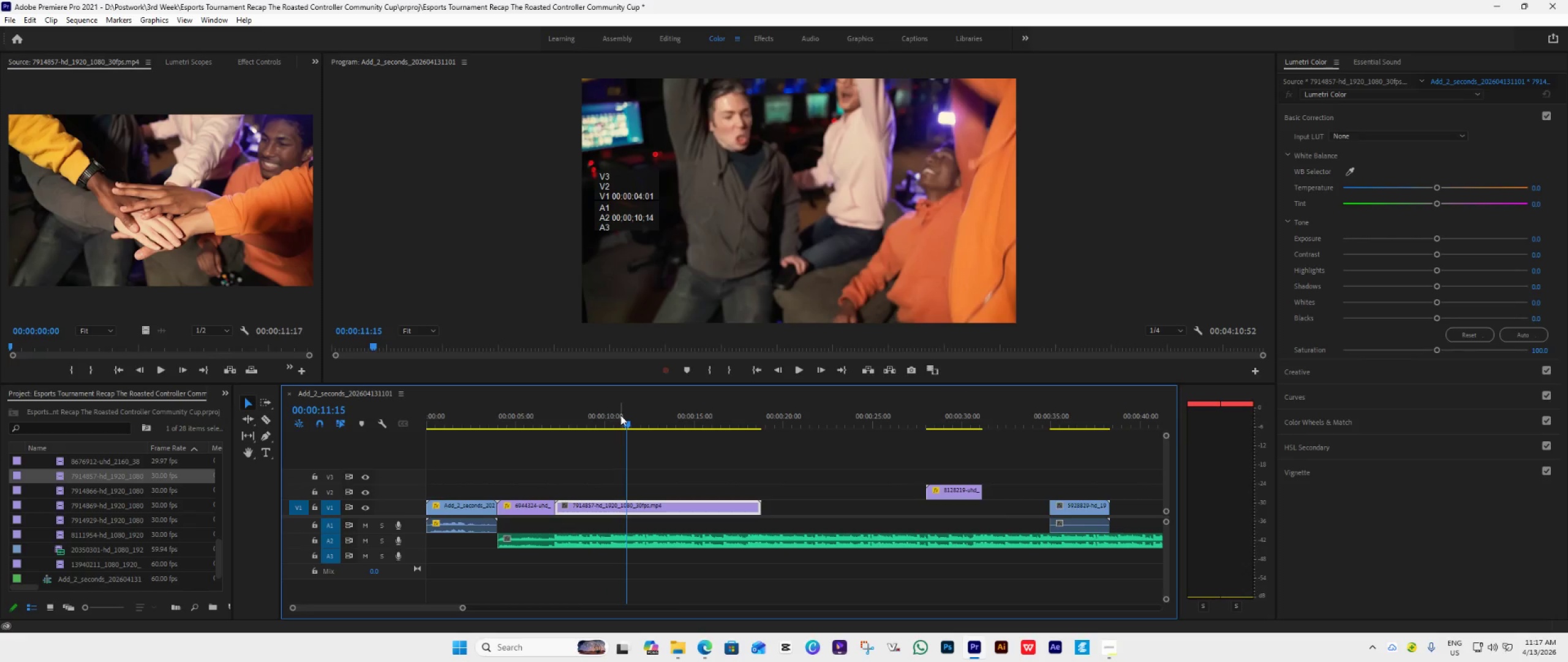 
left_click_drag(start_coordinate=[622, 416], to_coordinate=[540, 460])
 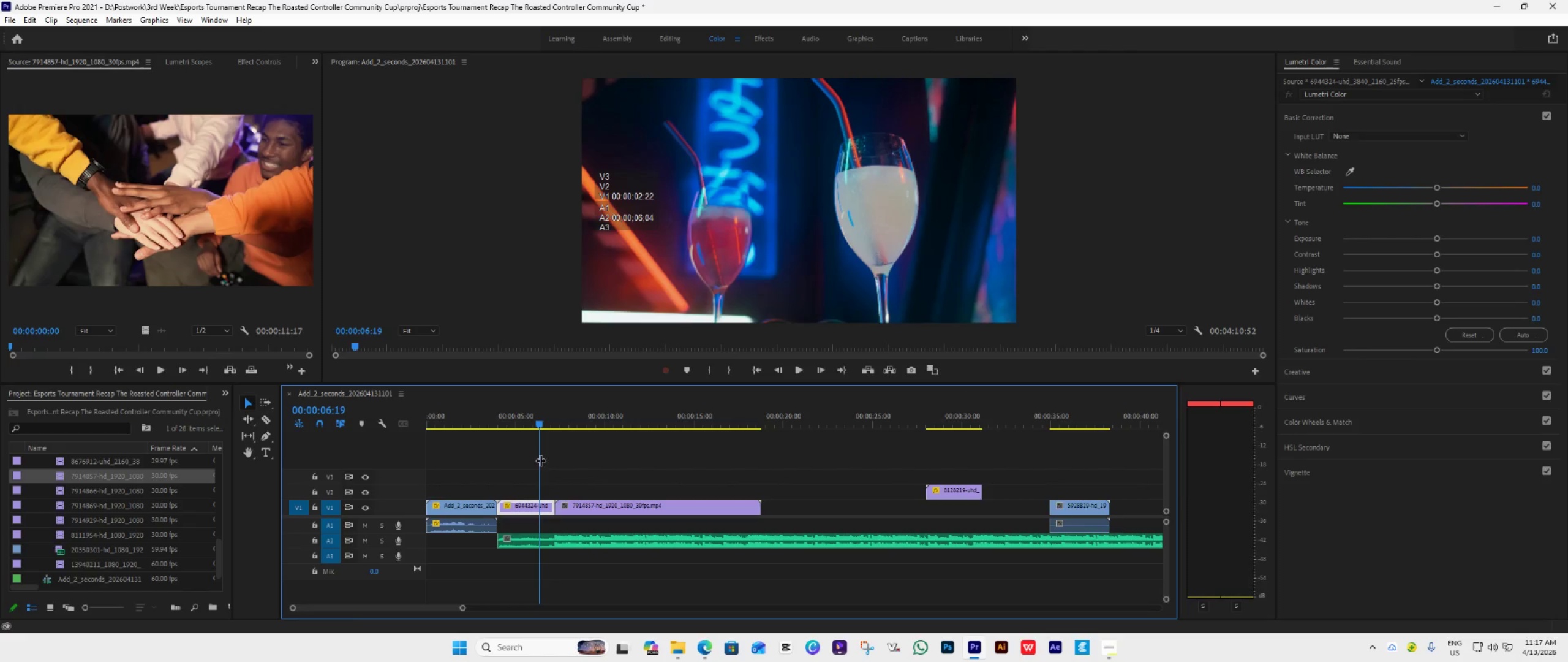 
key(Space)
 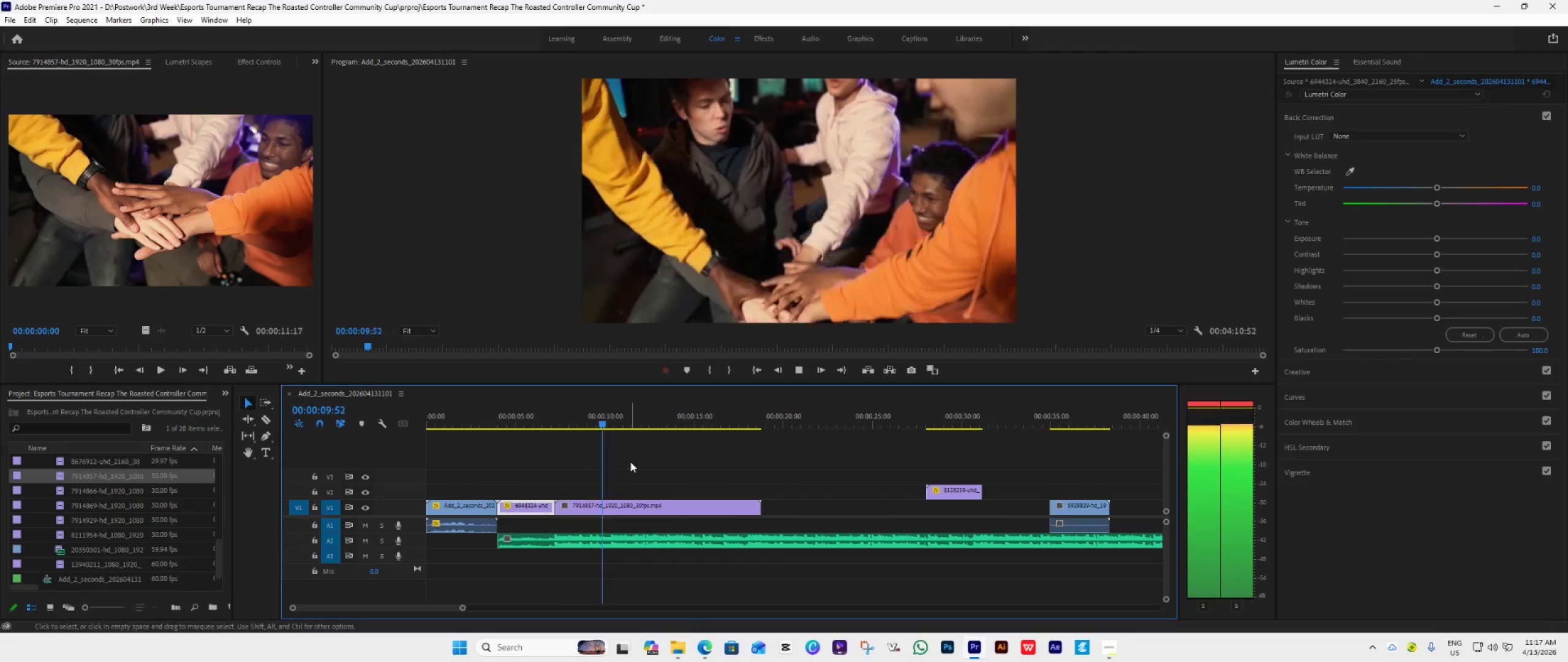 
wait(5.02)
 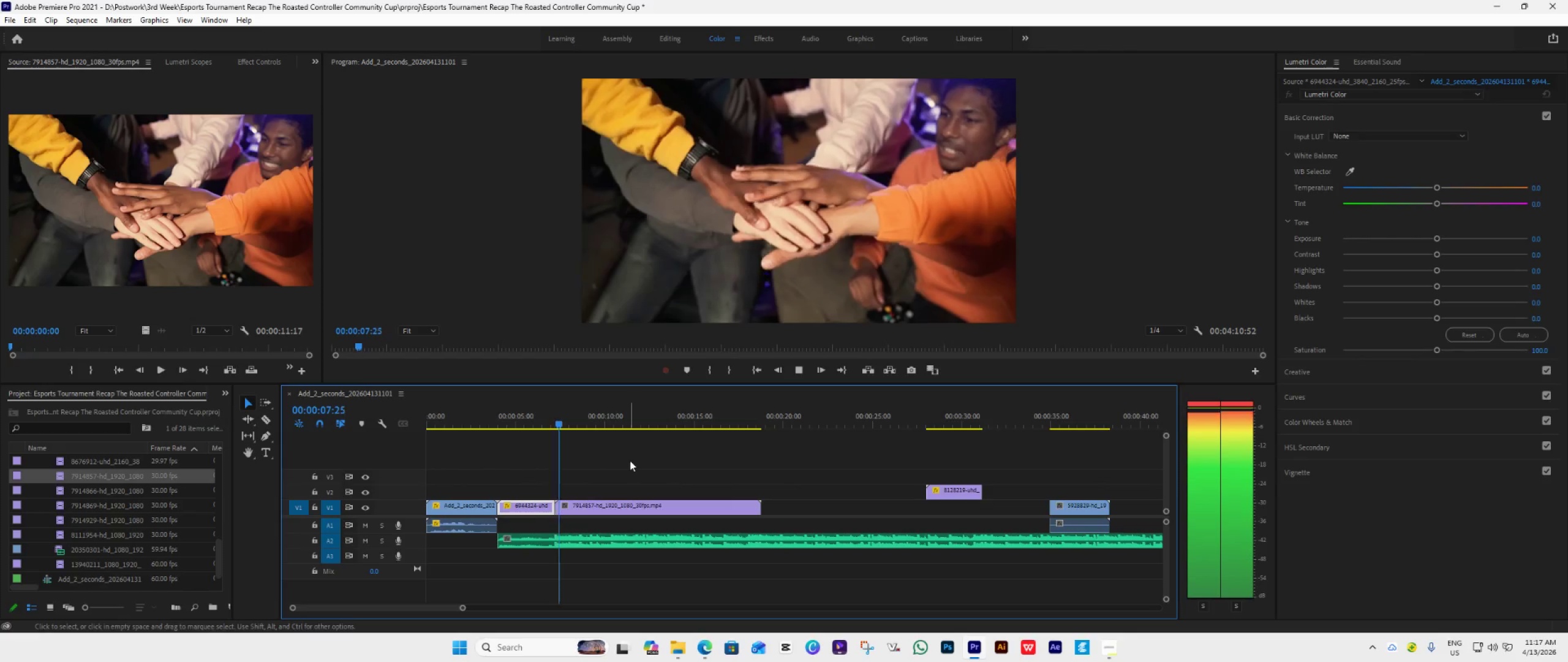 
key(Space)
 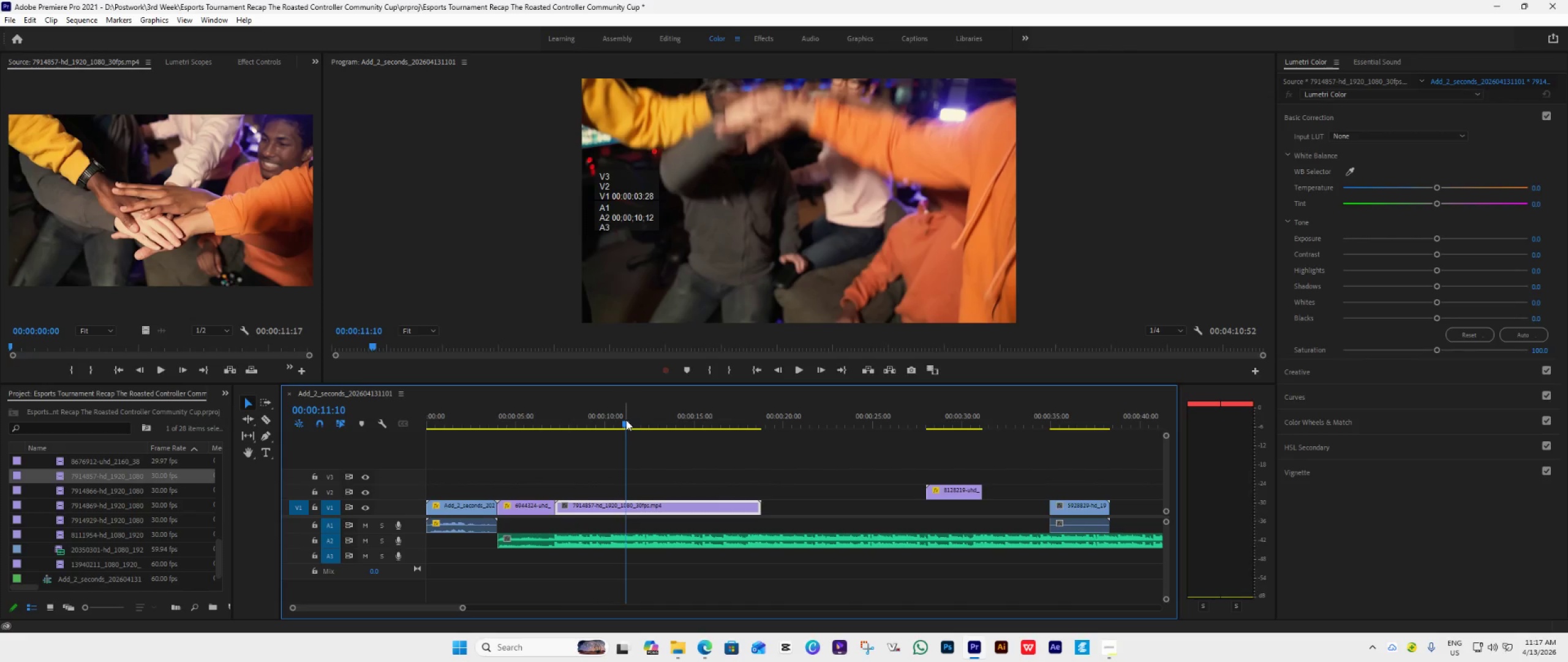 
key(Space)
 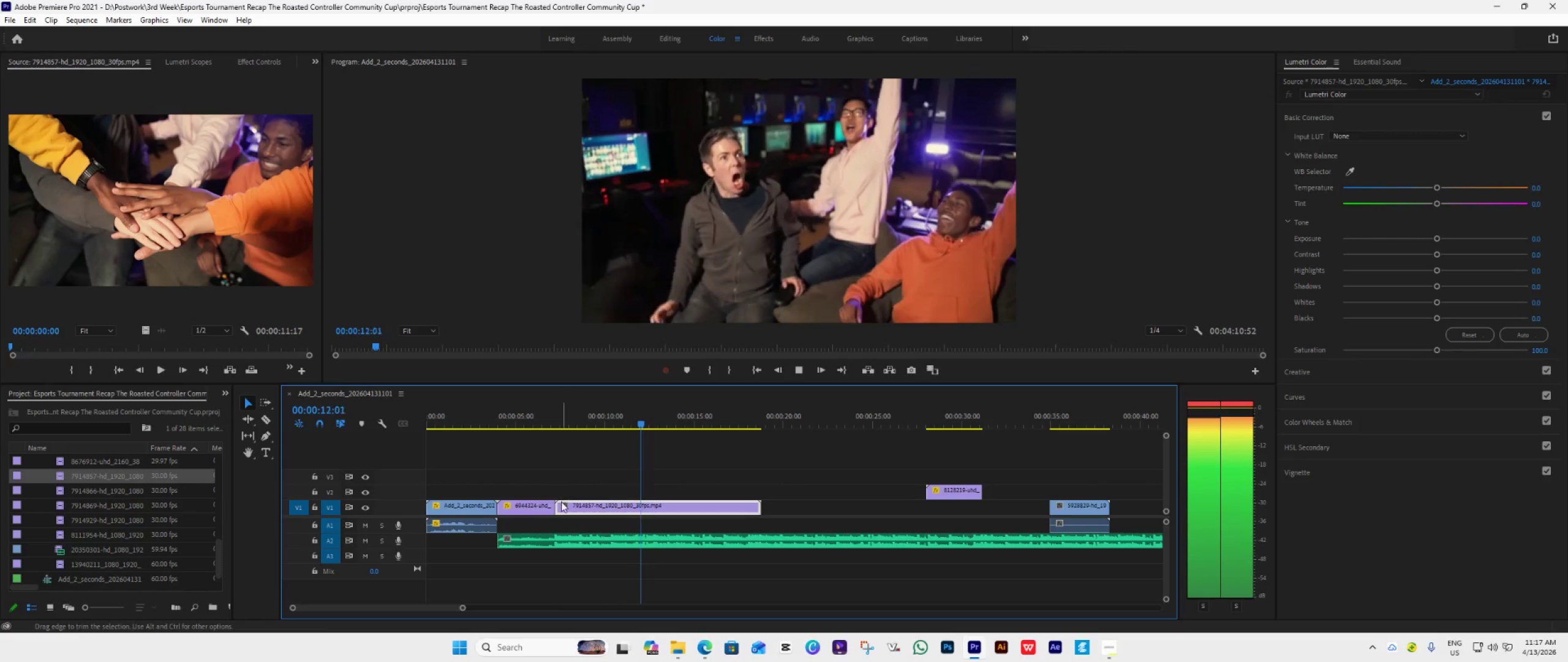 
left_click_drag(start_coordinate=[560, 504], to_coordinate=[612, 516])
 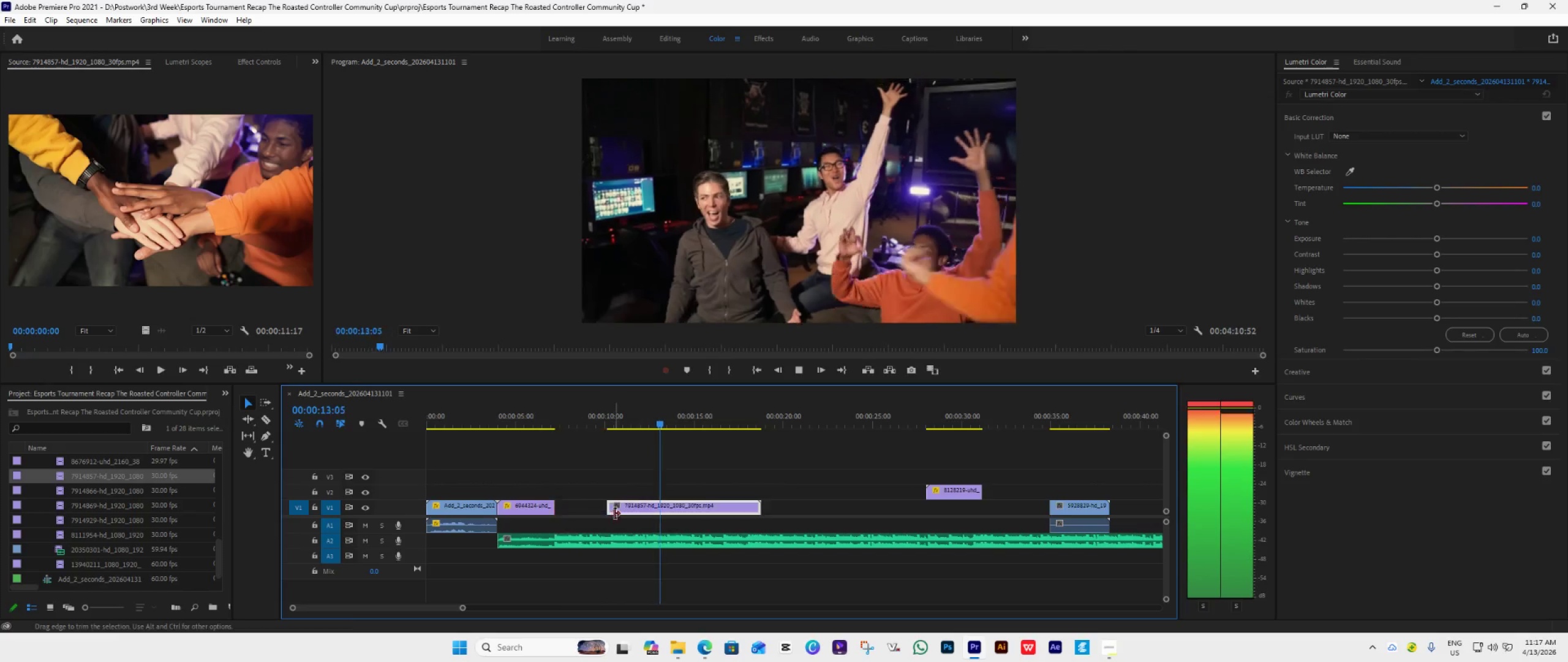 
key(Space)
 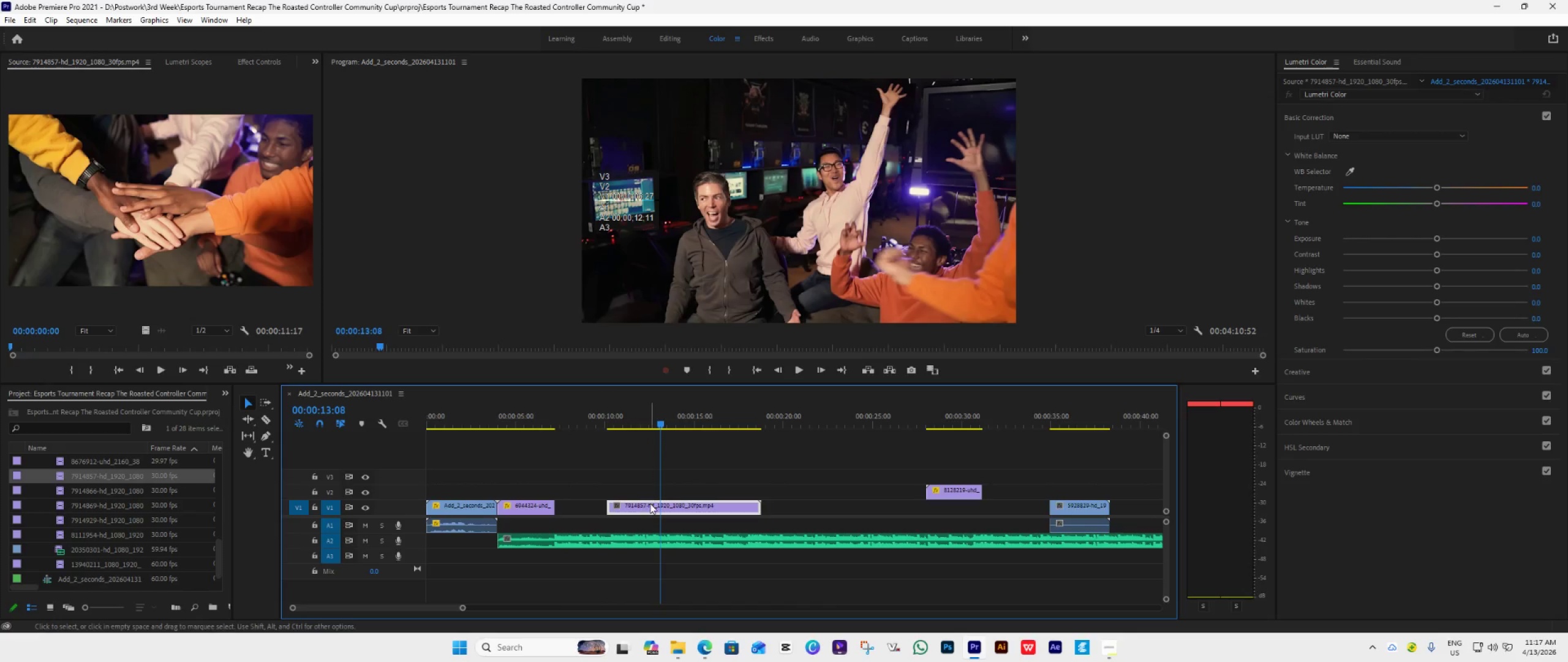 
left_click_drag(start_coordinate=[650, 503], to_coordinate=[597, 516])
 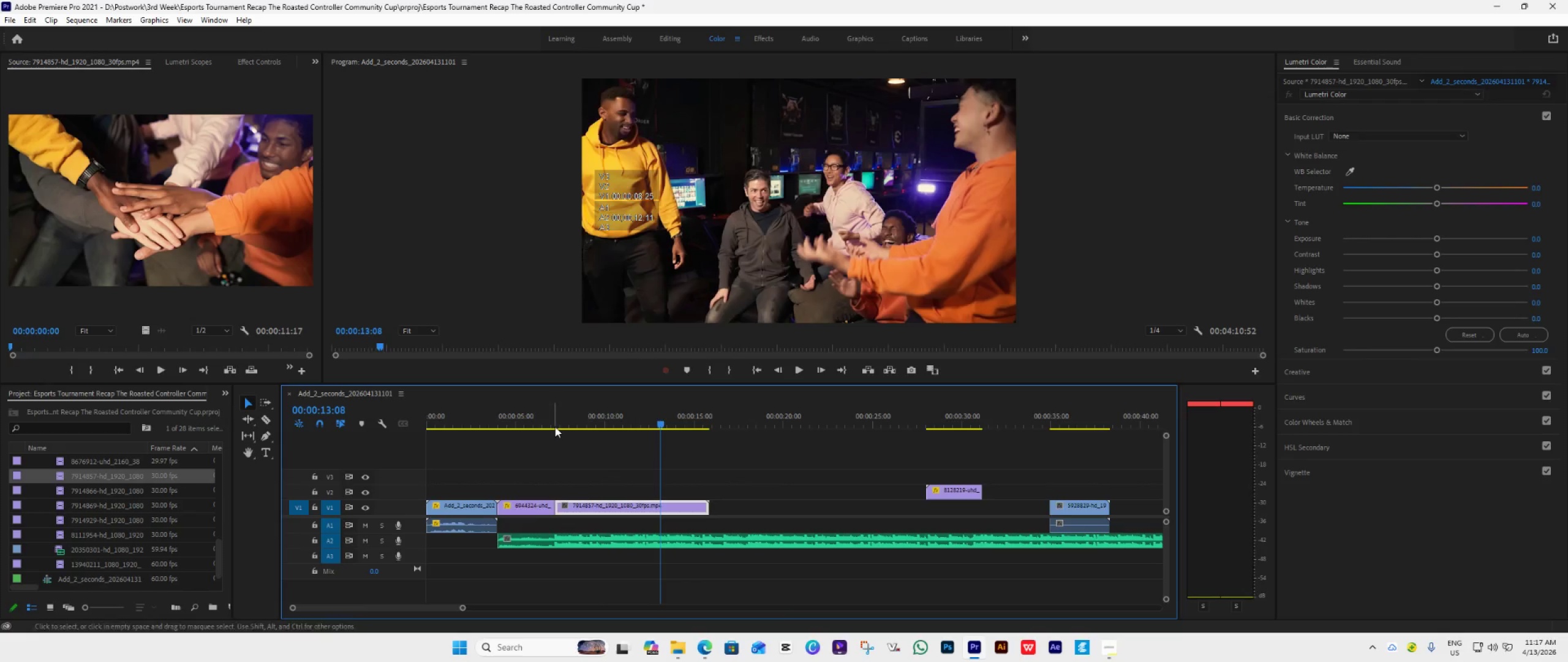 
left_click([555, 424])
 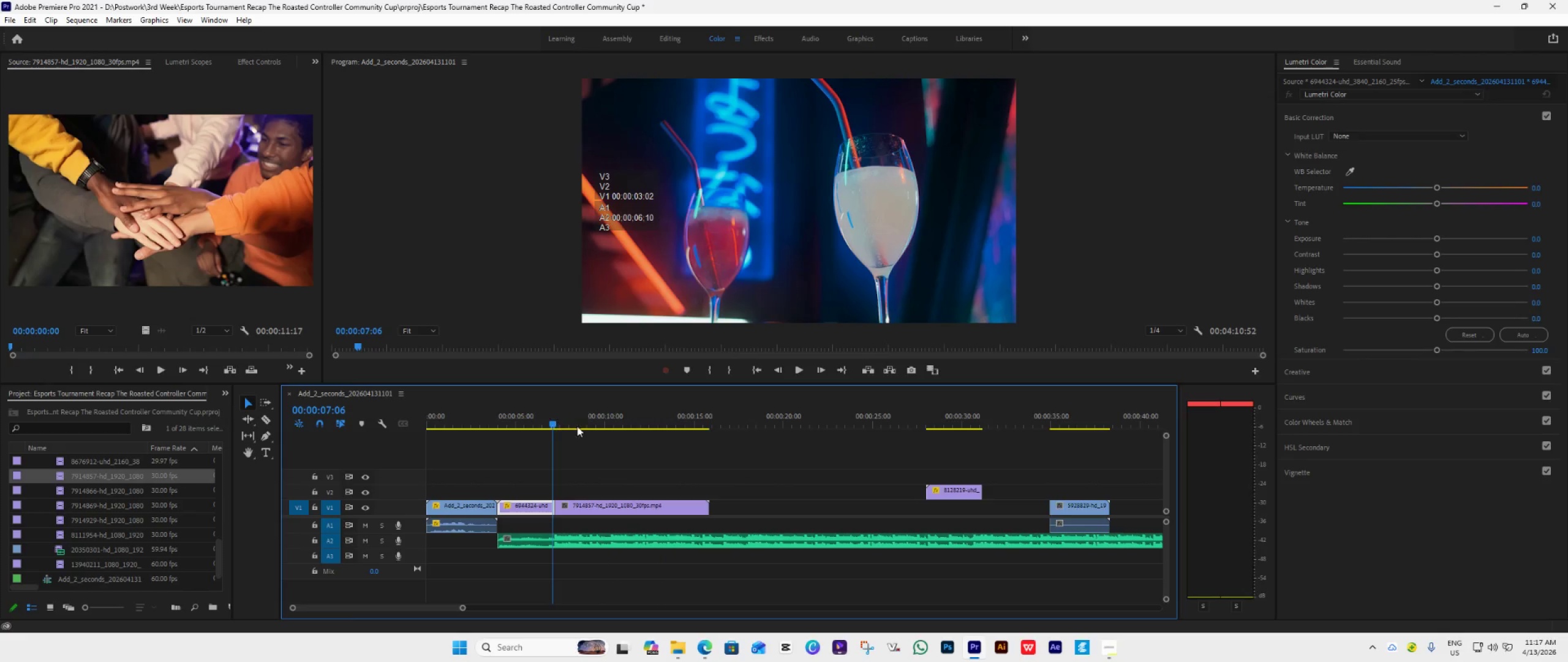 
key(Space)
 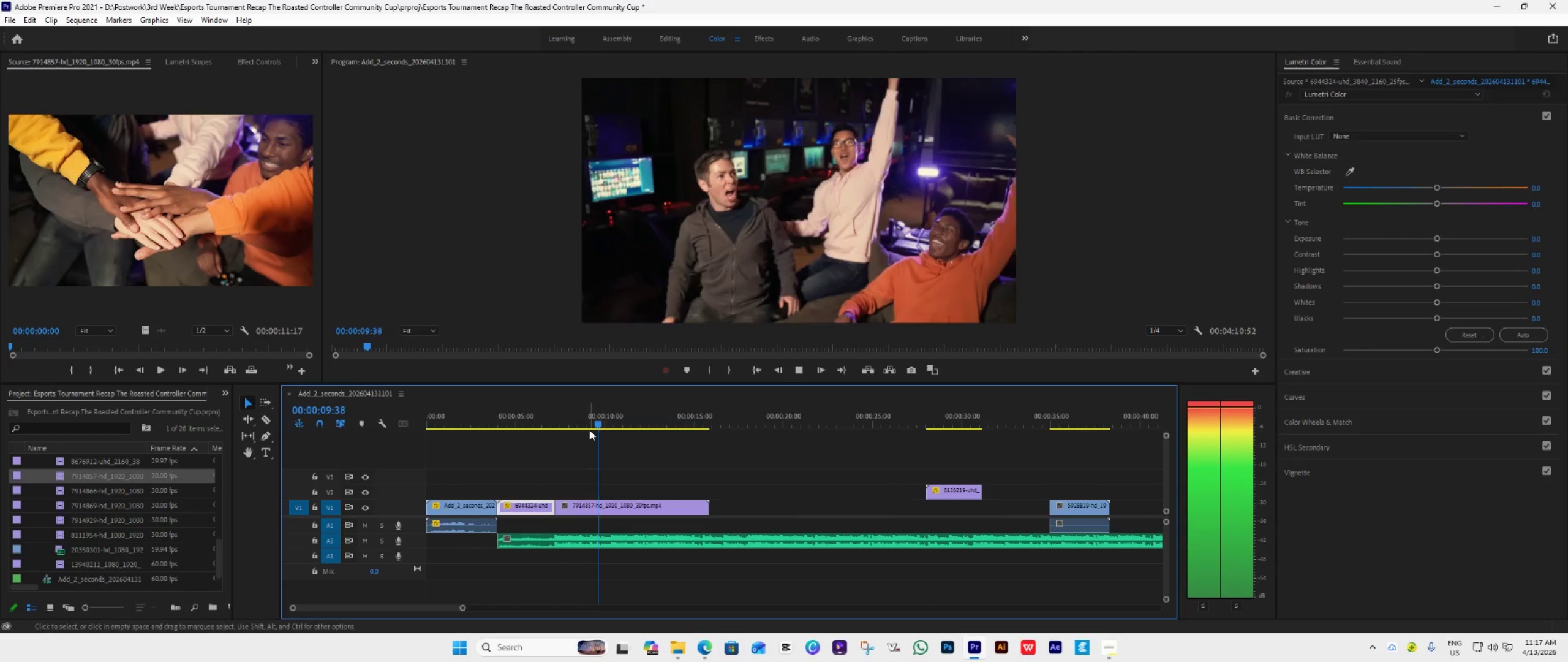 
key(Space)
 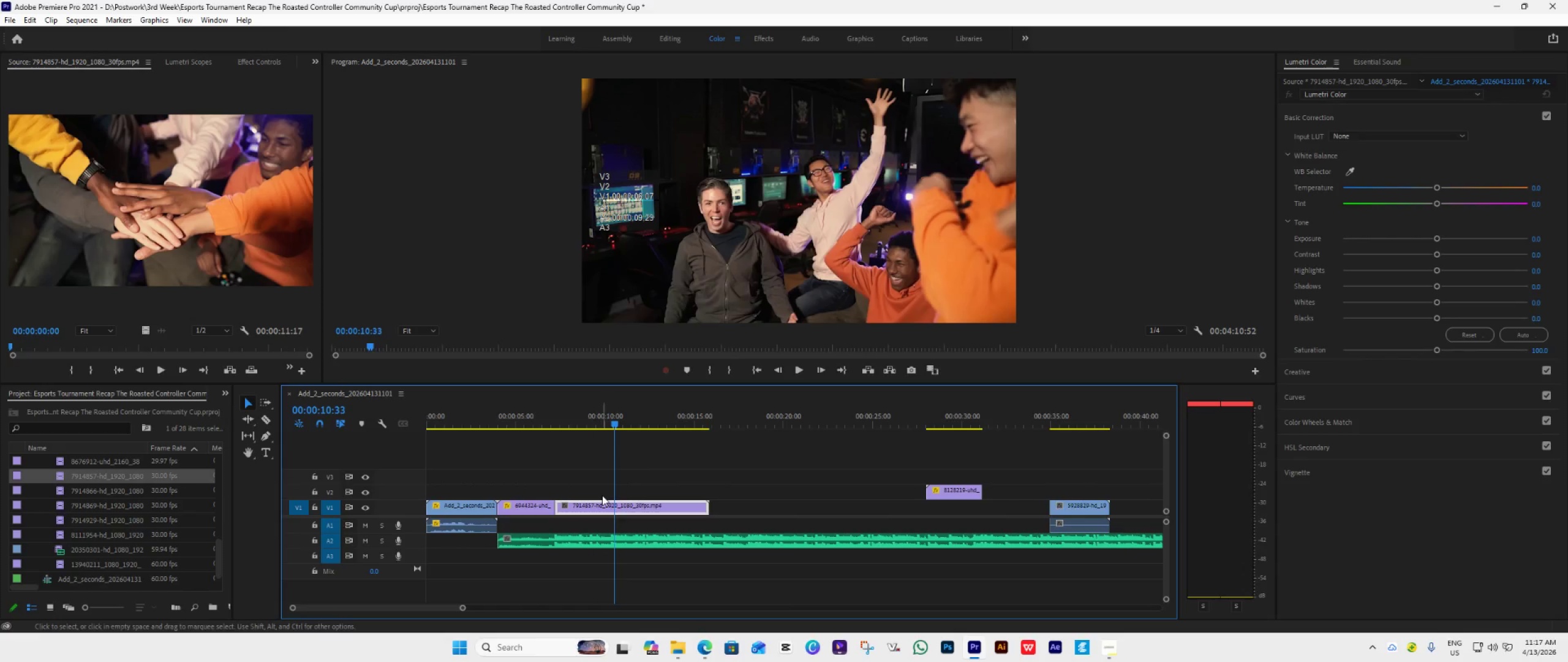 
left_click_drag(start_coordinate=[595, 510], to_coordinate=[632, 511])
 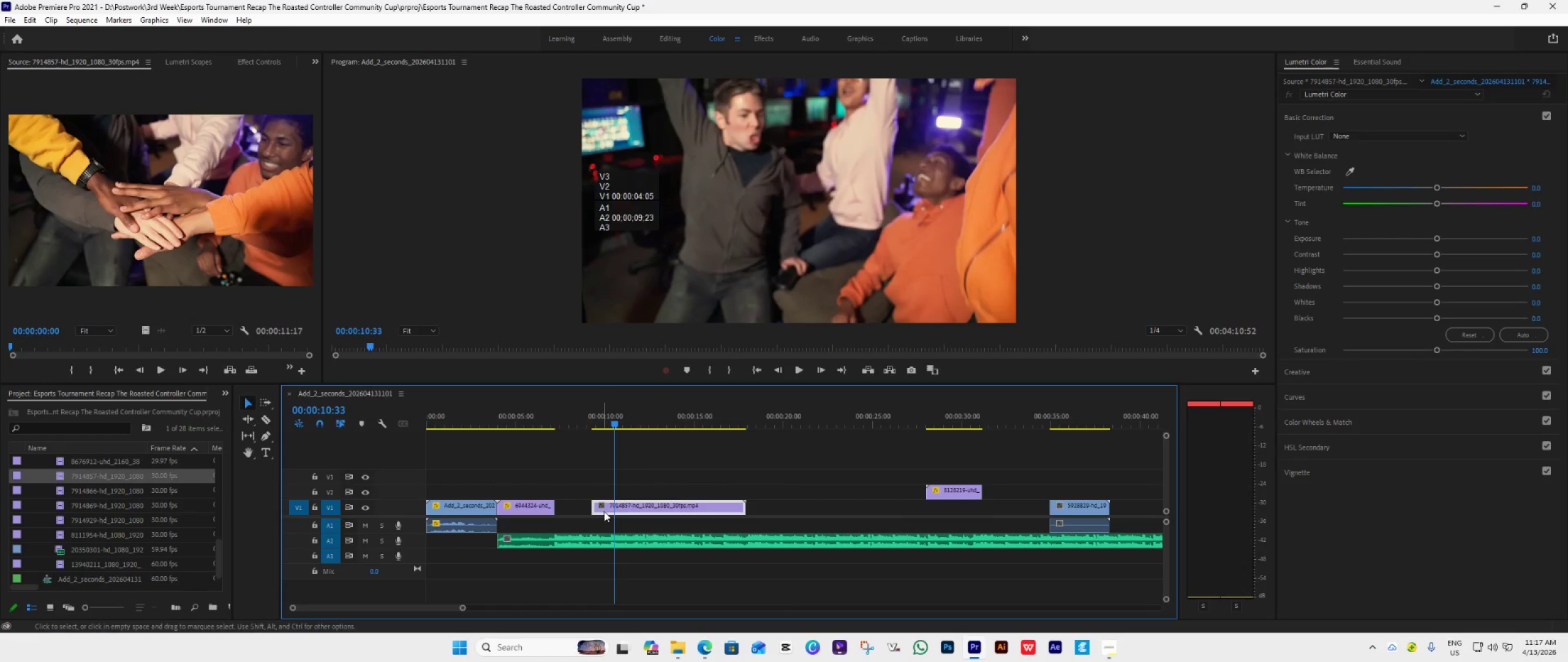 
key(Space)
 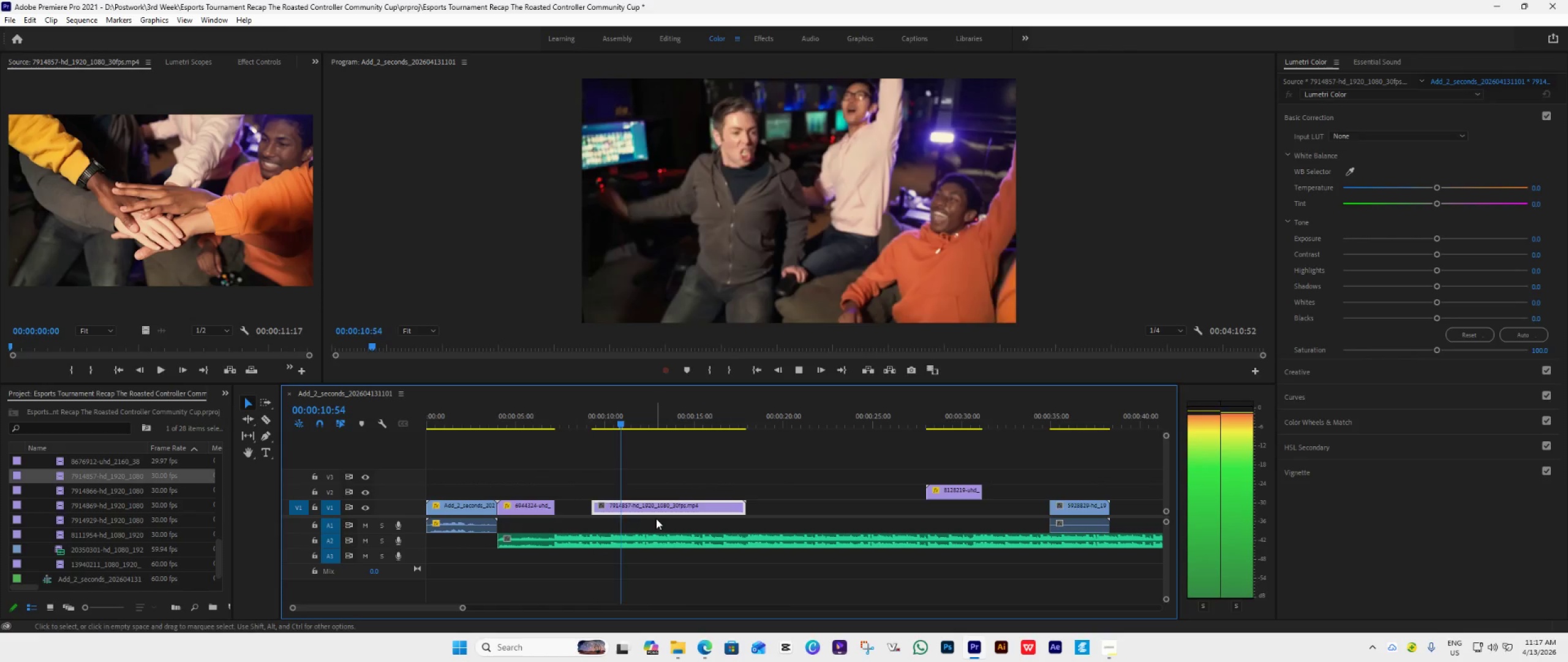 
key(Space)
 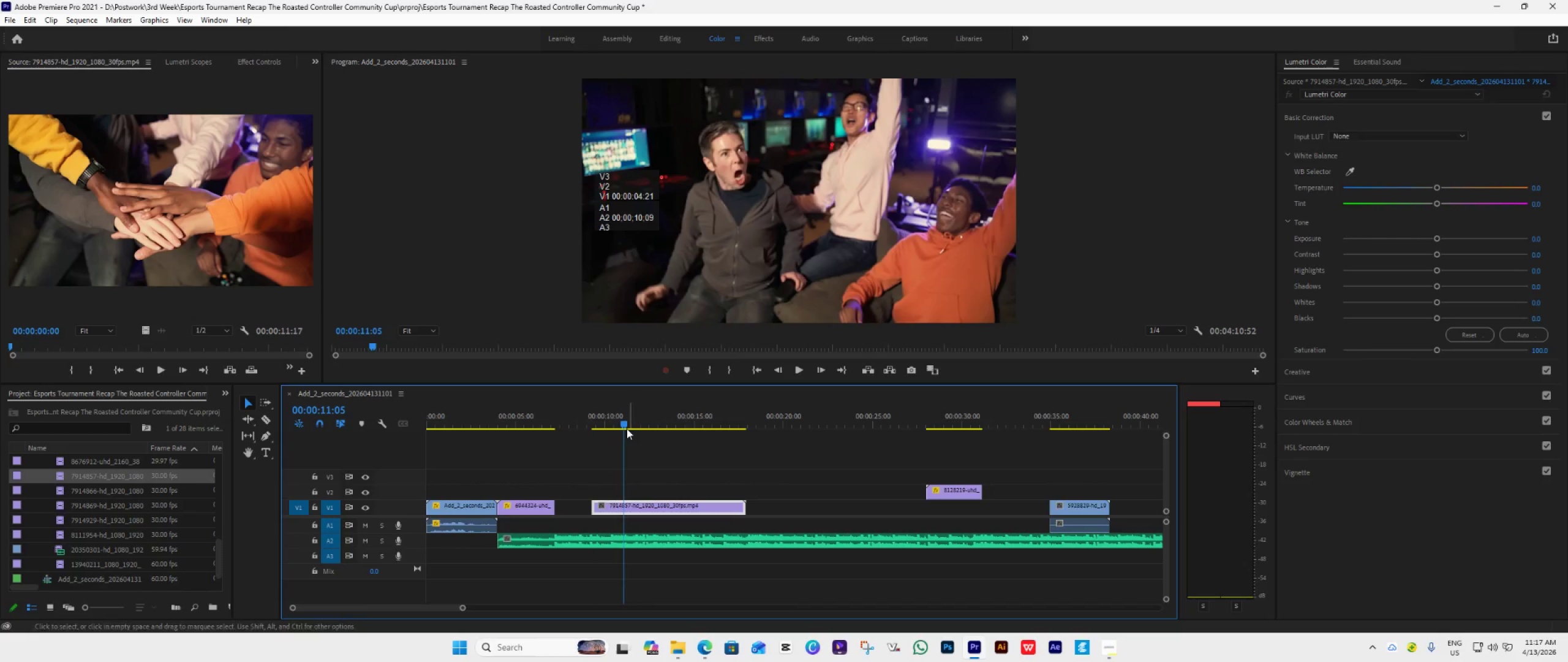 
left_click_drag(start_coordinate=[622, 424], to_coordinate=[609, 454])
 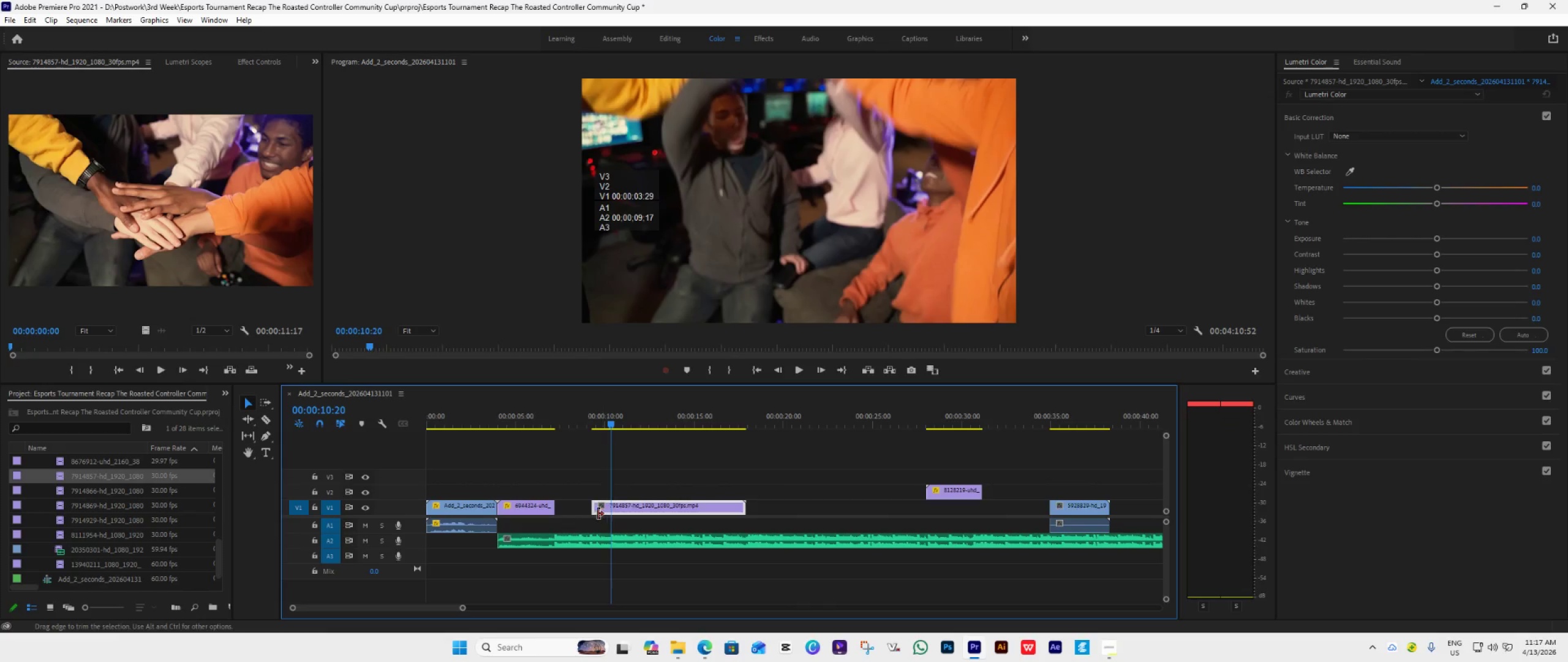 
left_click_drag(start_coordinate=[595, 512], to_coordinate=[609, 517])
 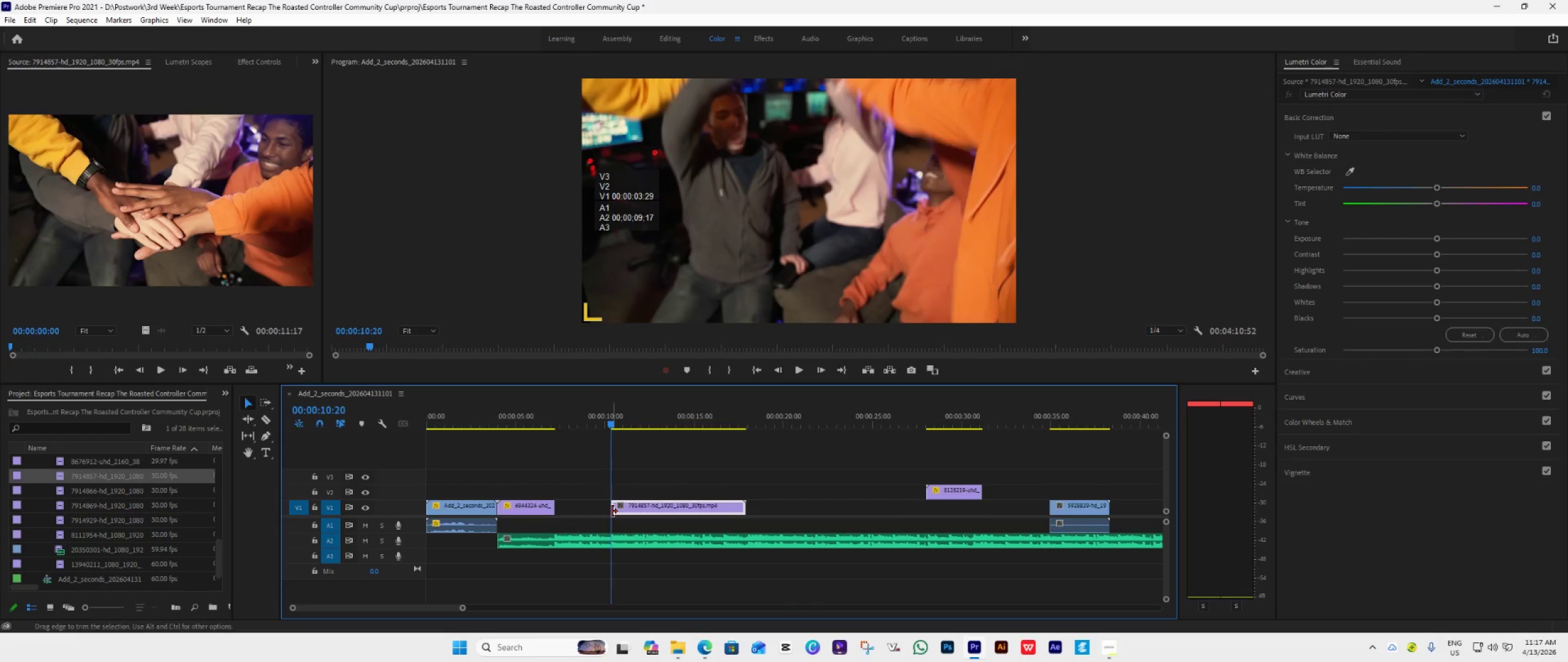 
left_click_drag(start_coordinate=[612, 511], to_coordinate=[557, 531])
 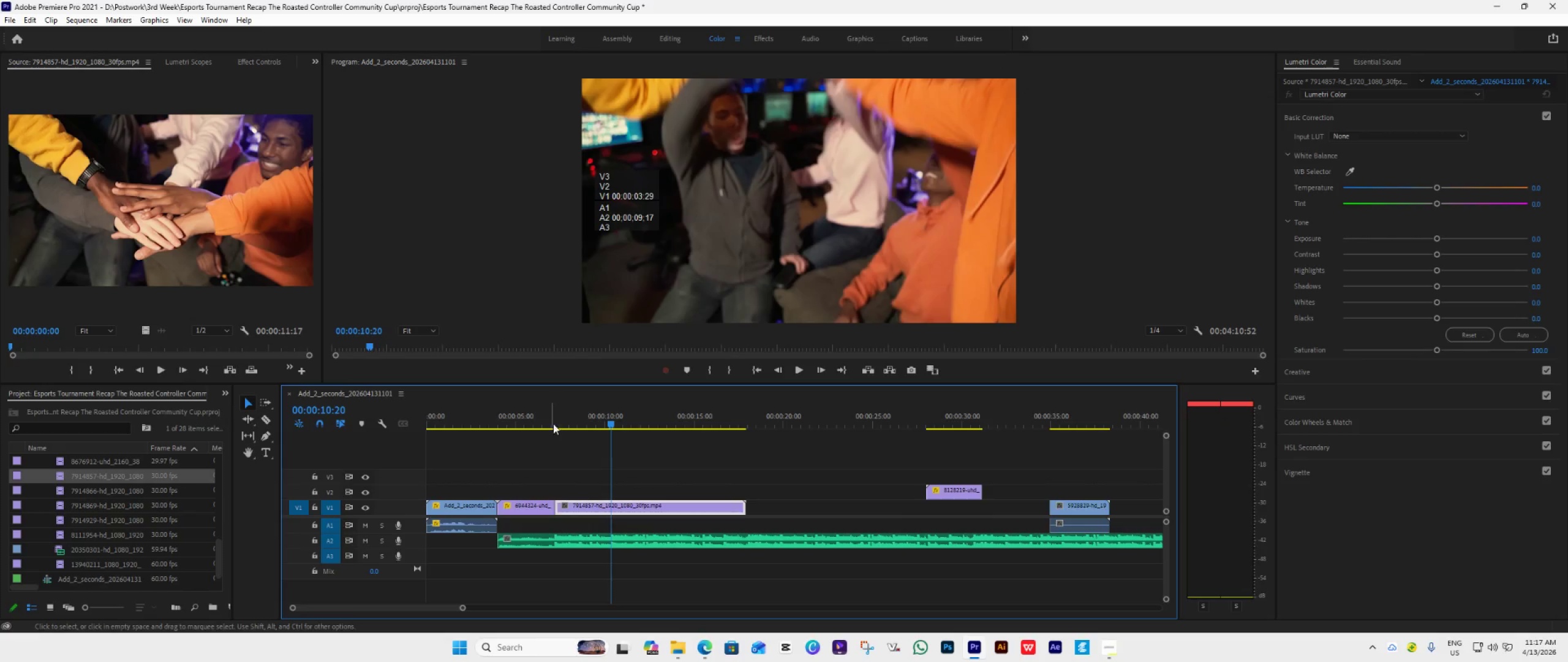 
left_click([556, 423])
 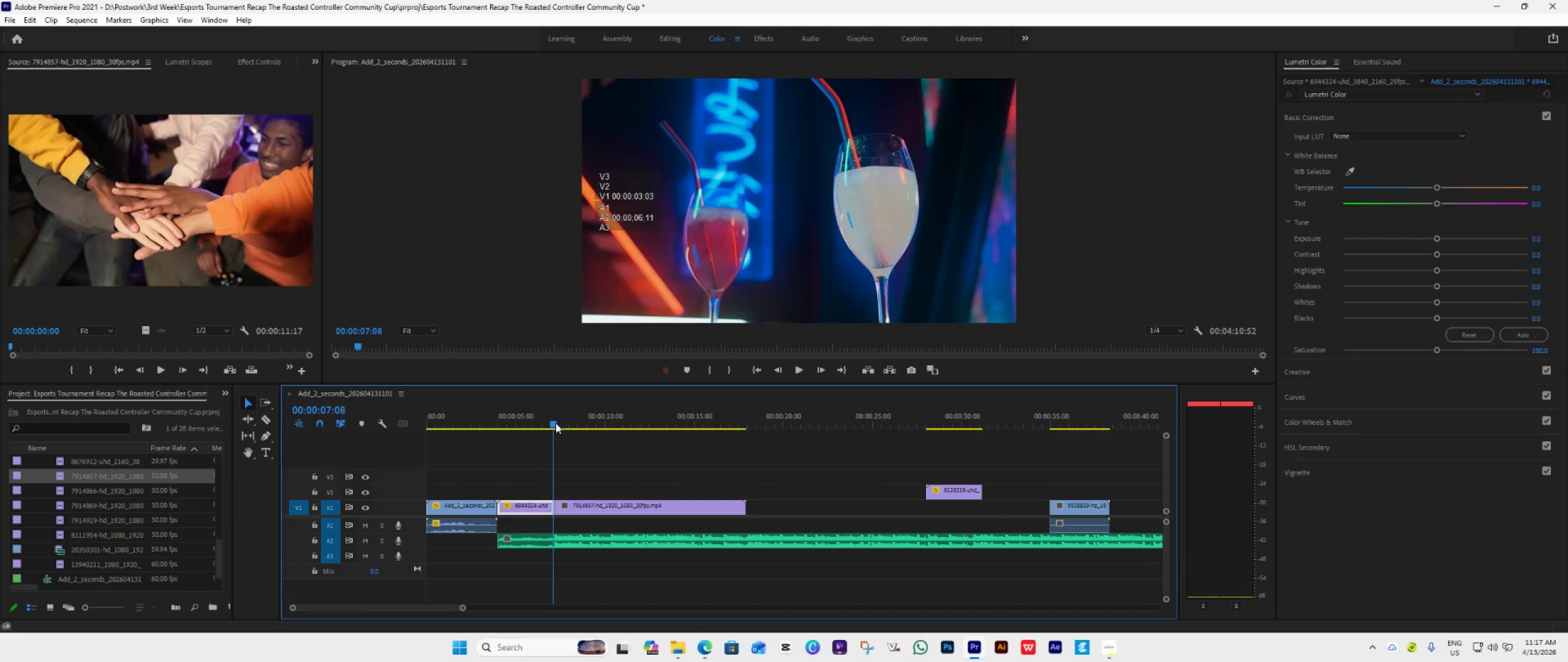 
key(Space)
 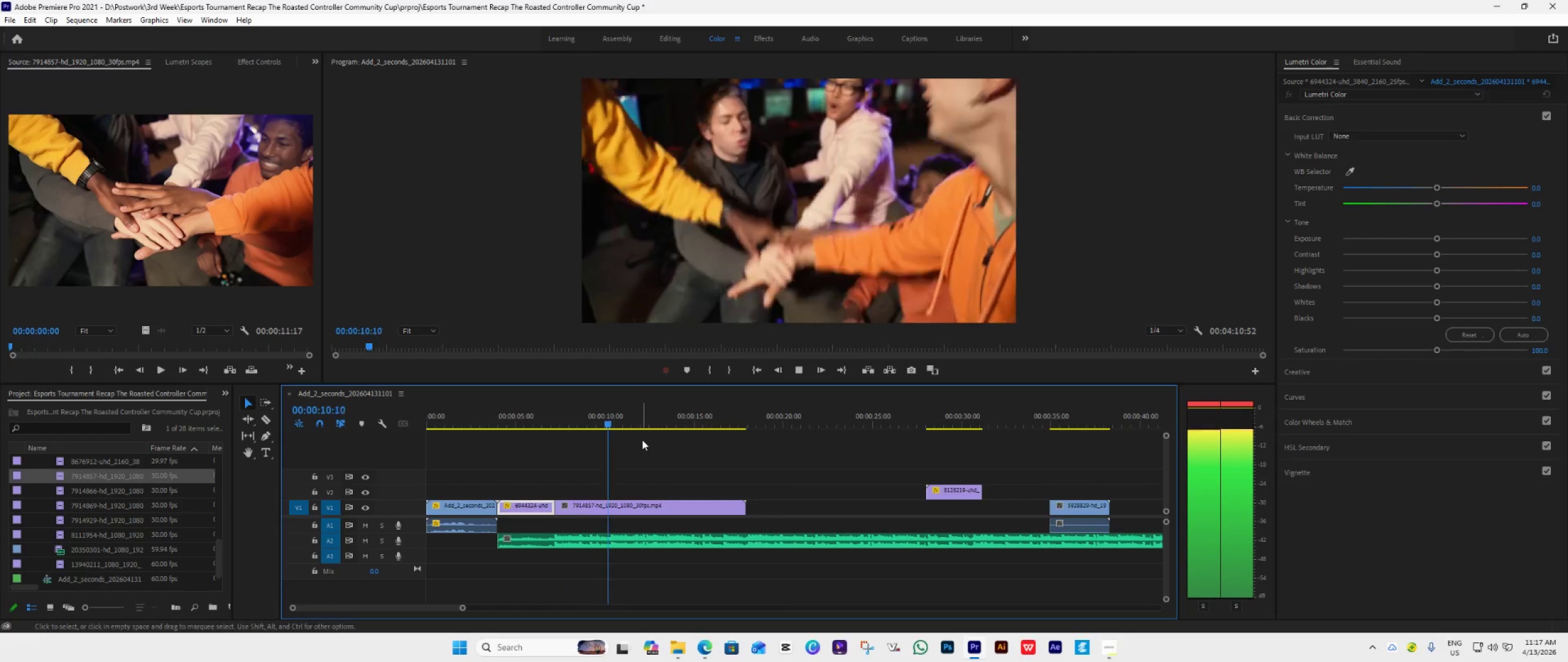 
key(Space)
 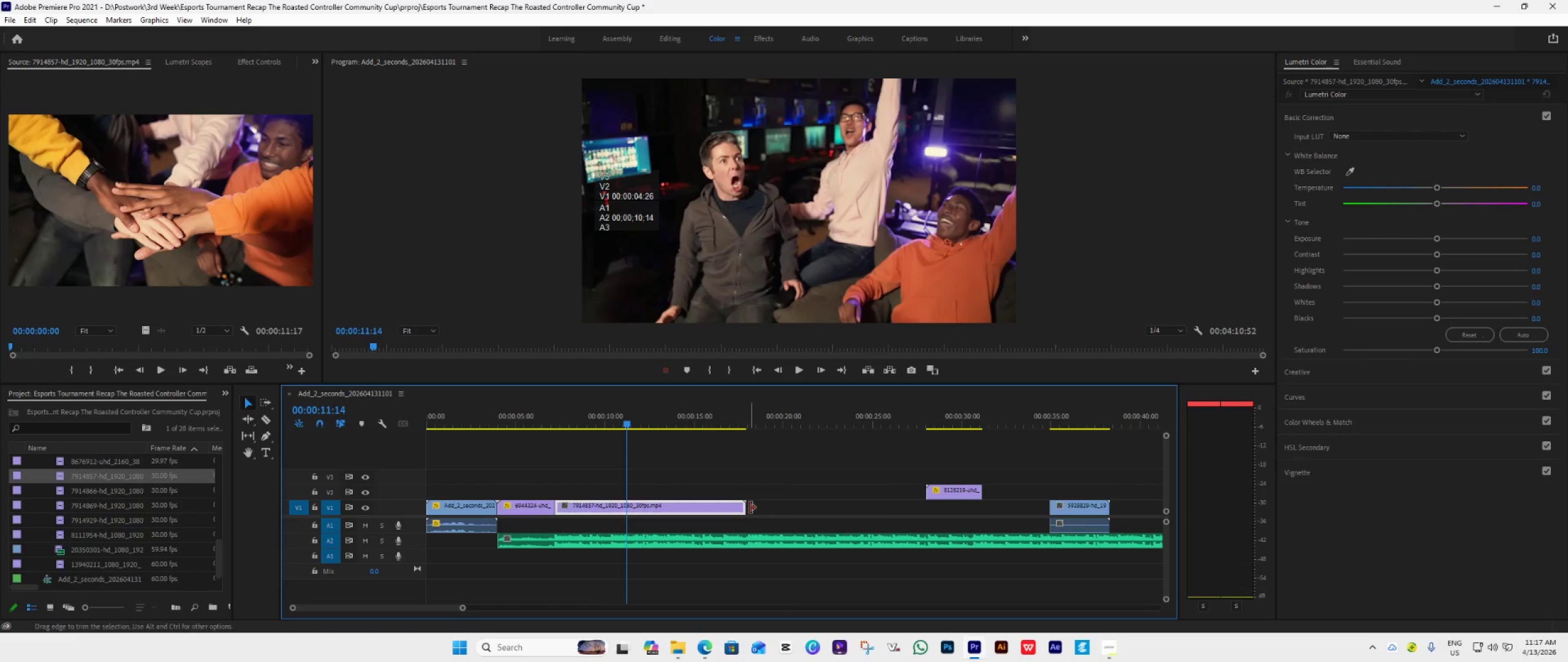 
left_click_drag(start_coordinate=[750, 508], to_coordinate=[616, 569])
 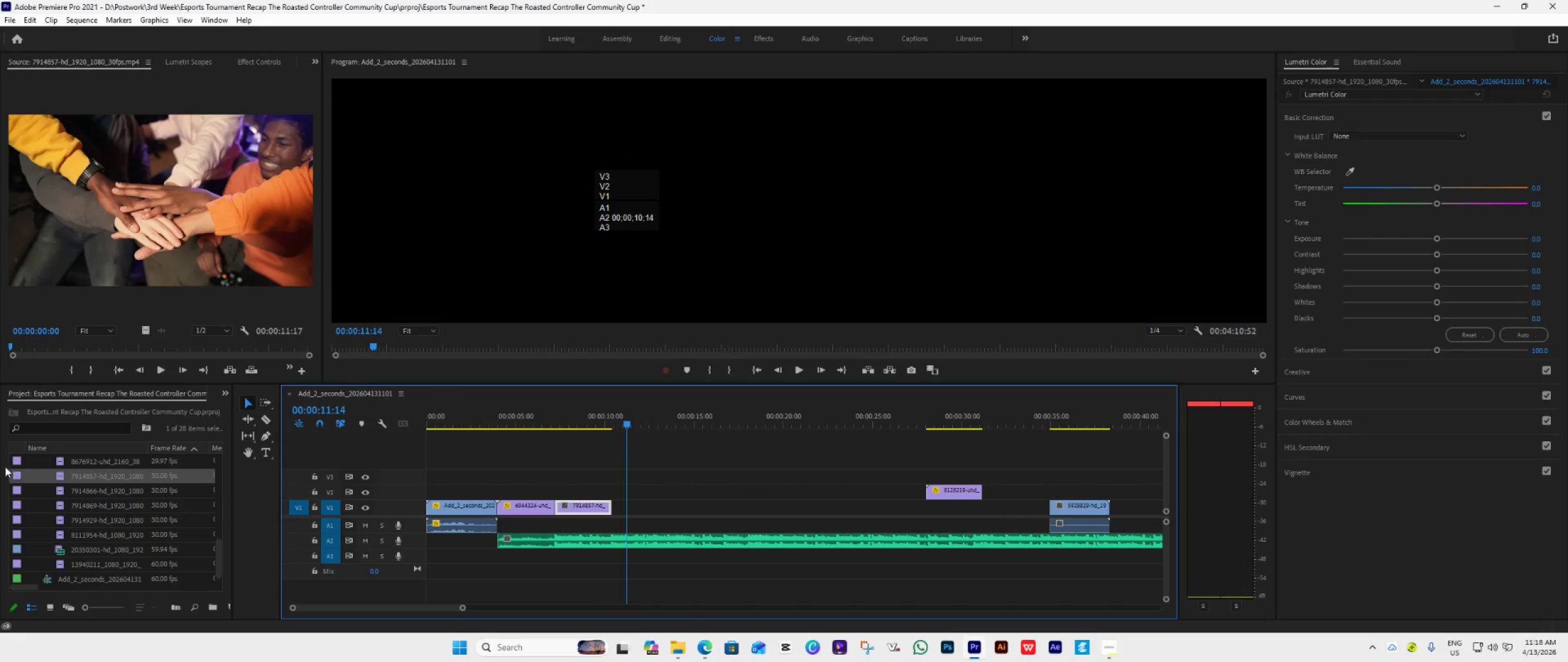 
double_click([63, 493])
 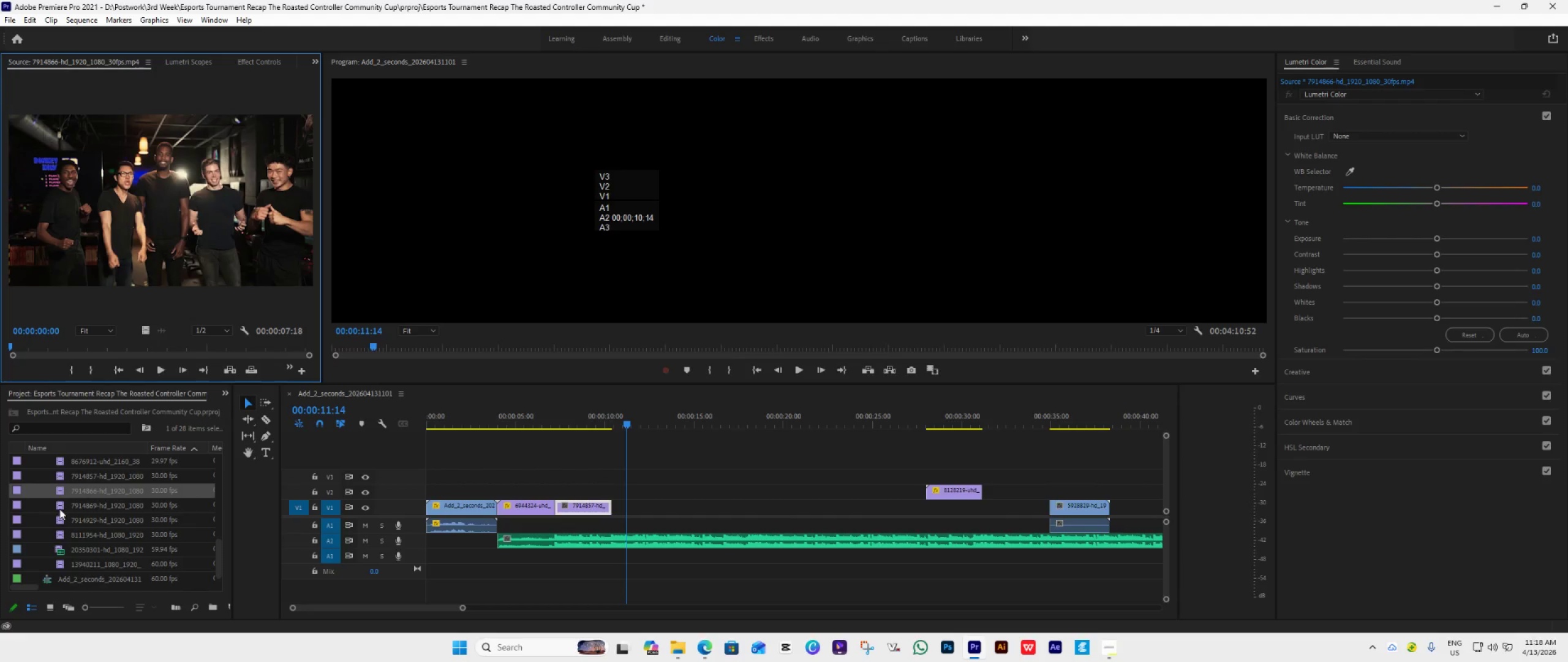 
double_click([59, 502])
 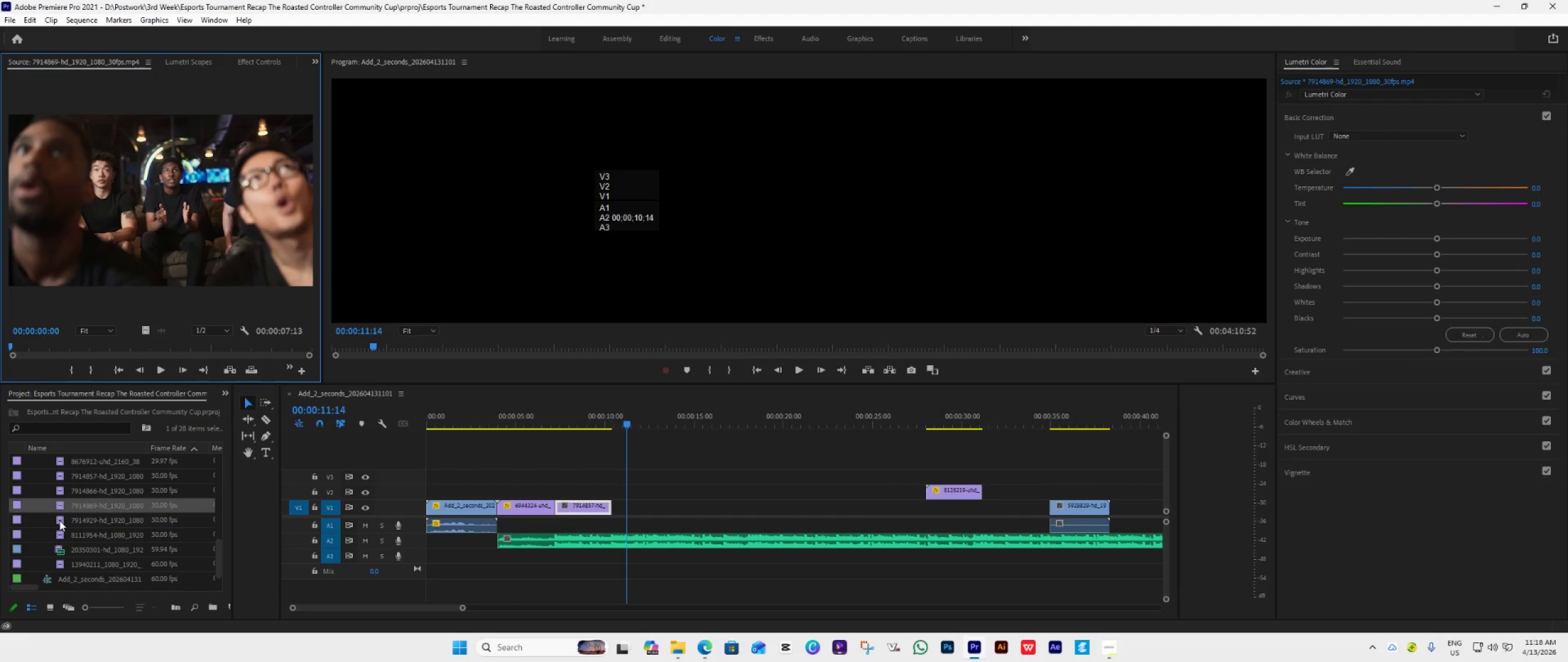 
double_click([59, 520])
 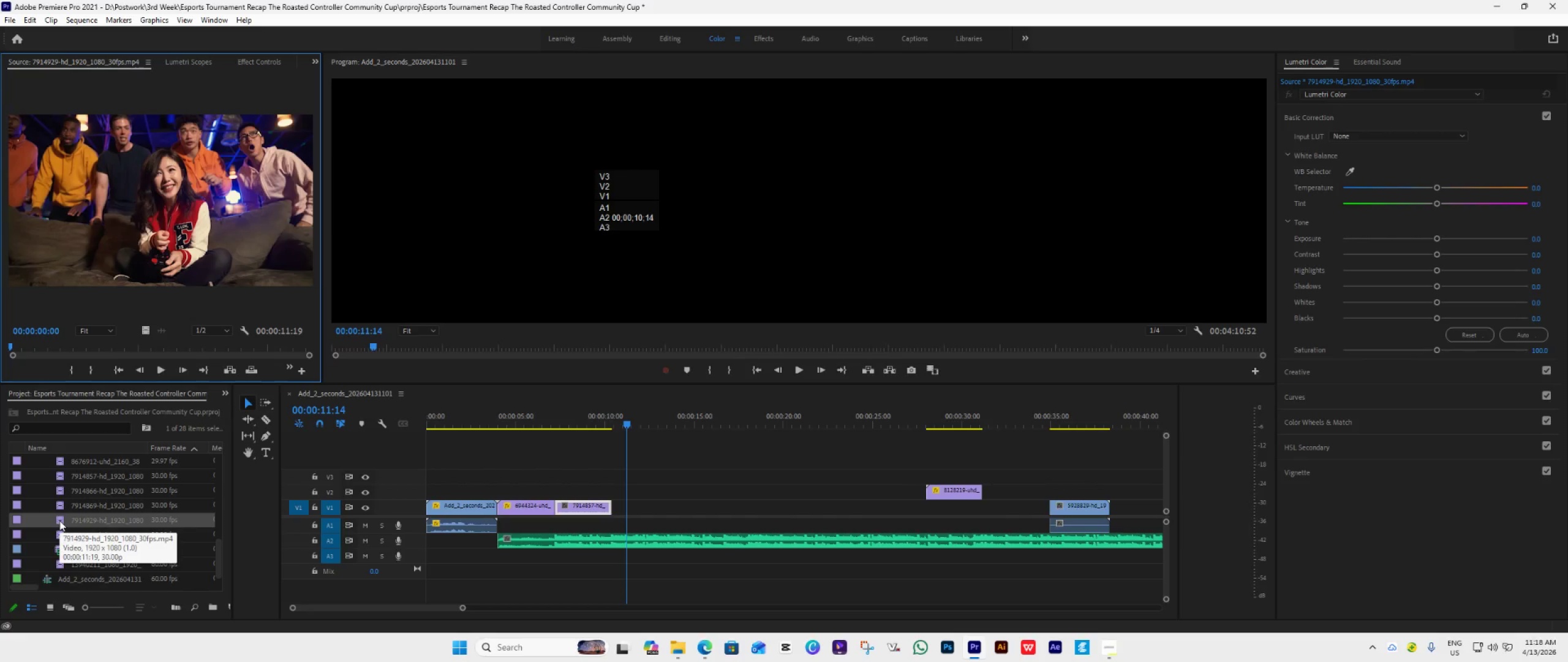 
scroll: coordinate [59, 520], scroll_direction: down, amount: 2.0
 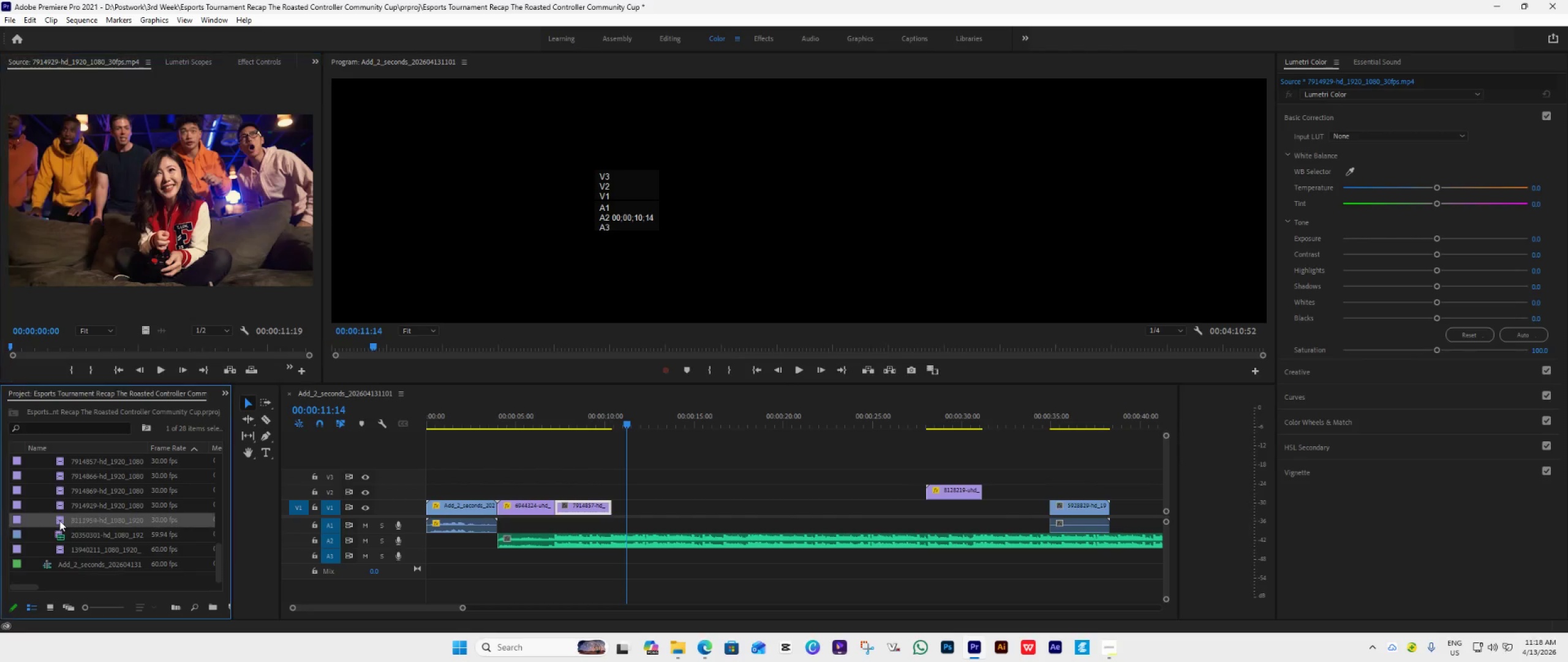 
double_click([59, 520])
 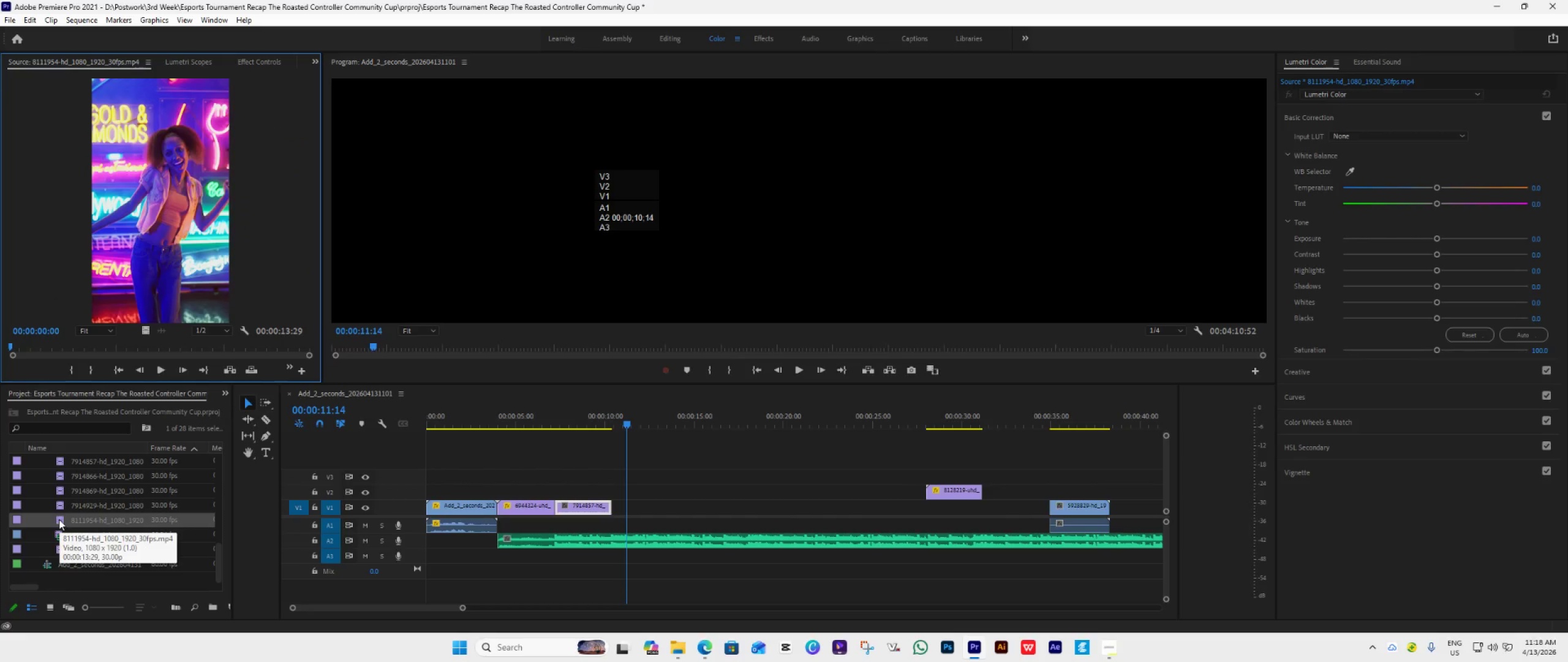 
scroll: coordinate [59, 519], scroll_direction: down, amount: 2.0
 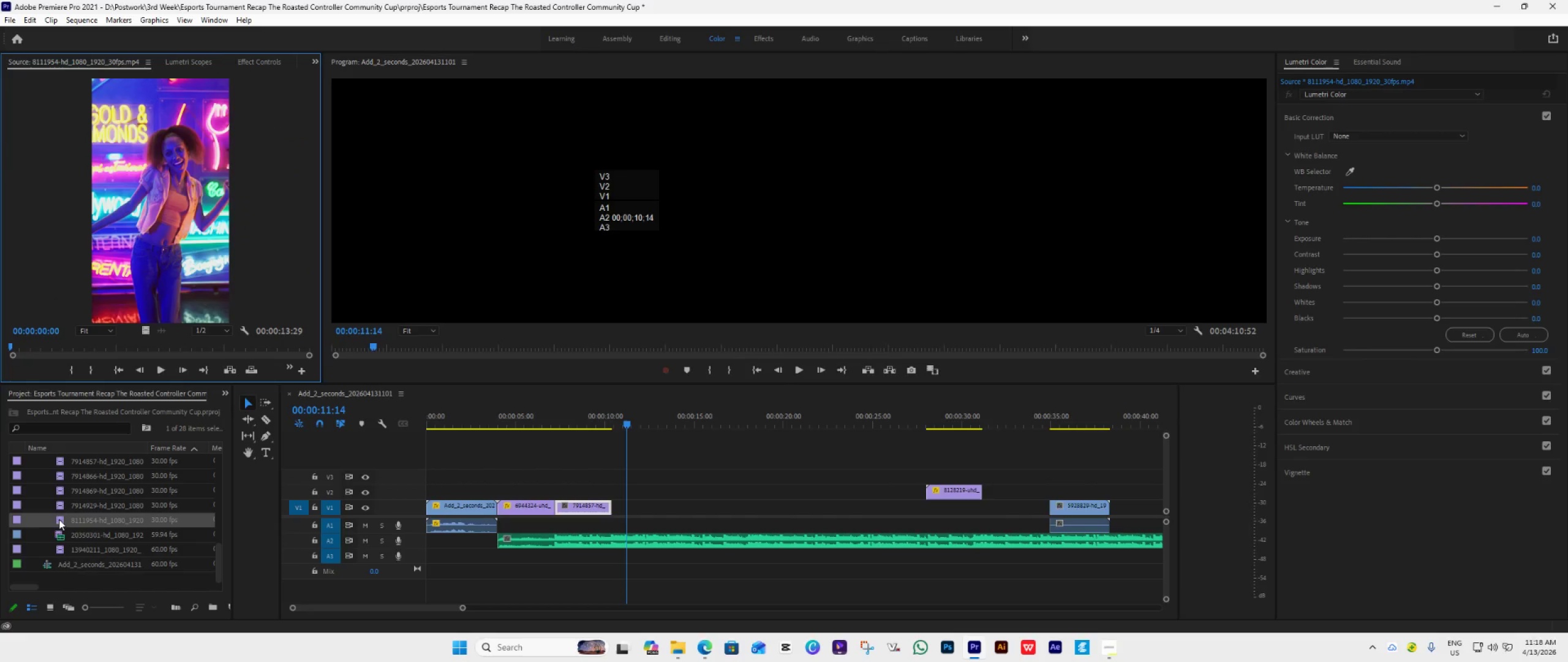 
left_click([59, 519])
 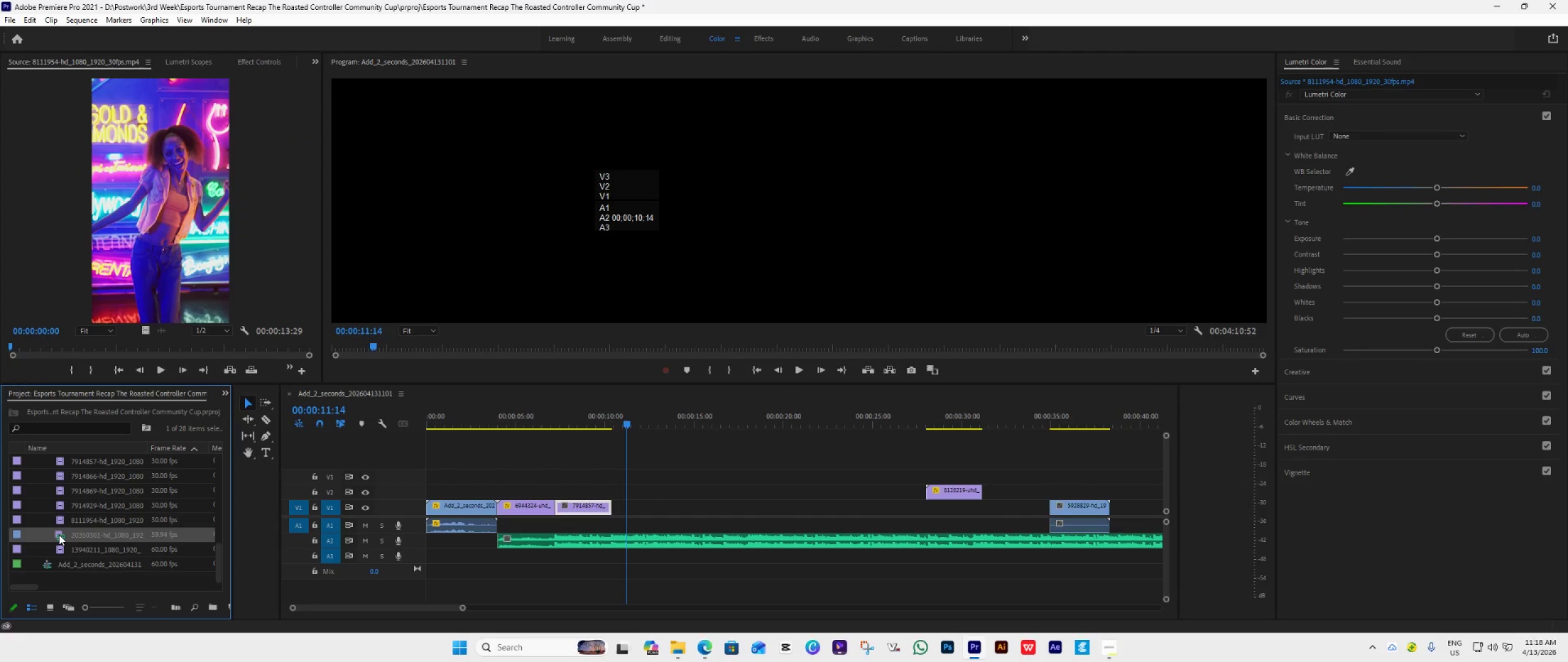 
double_click([59, 535])
 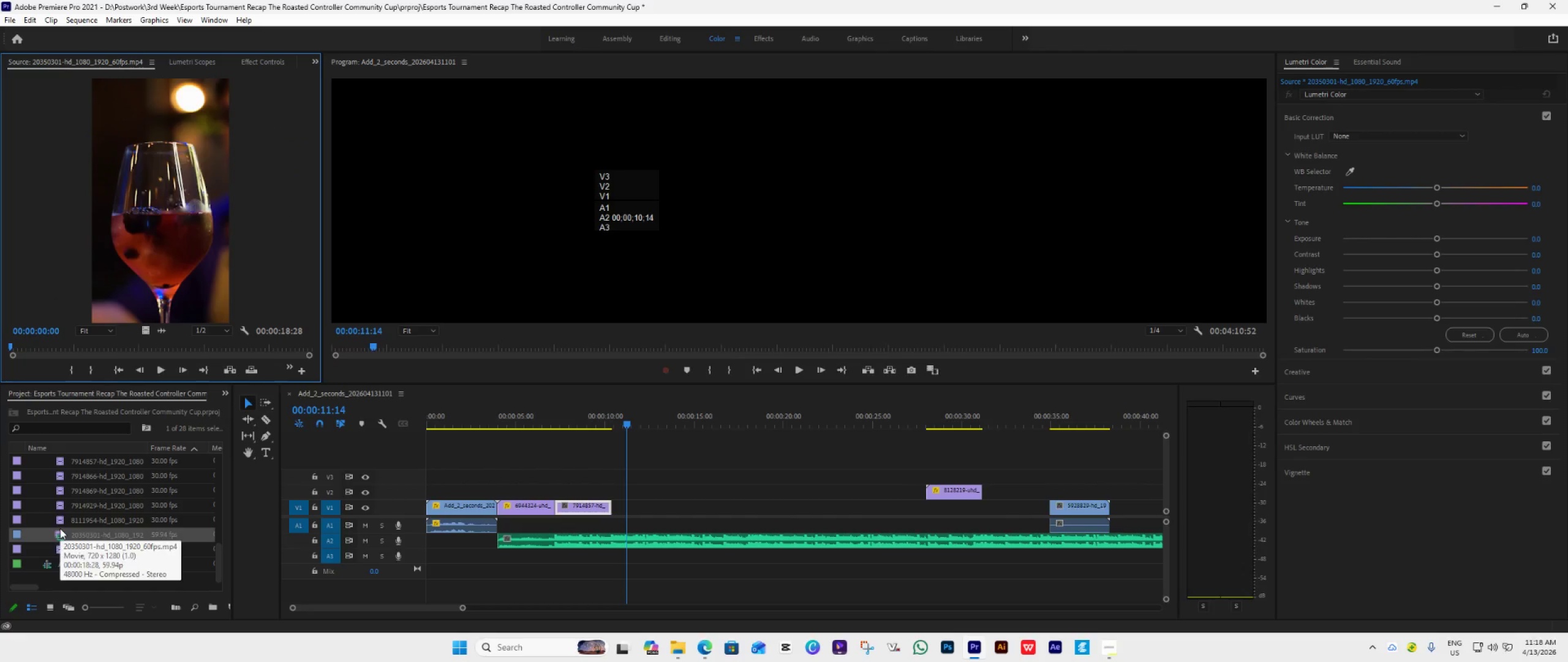 
scroll: coordinate [60, 528], scroll_direction: down, amount: 2.0
 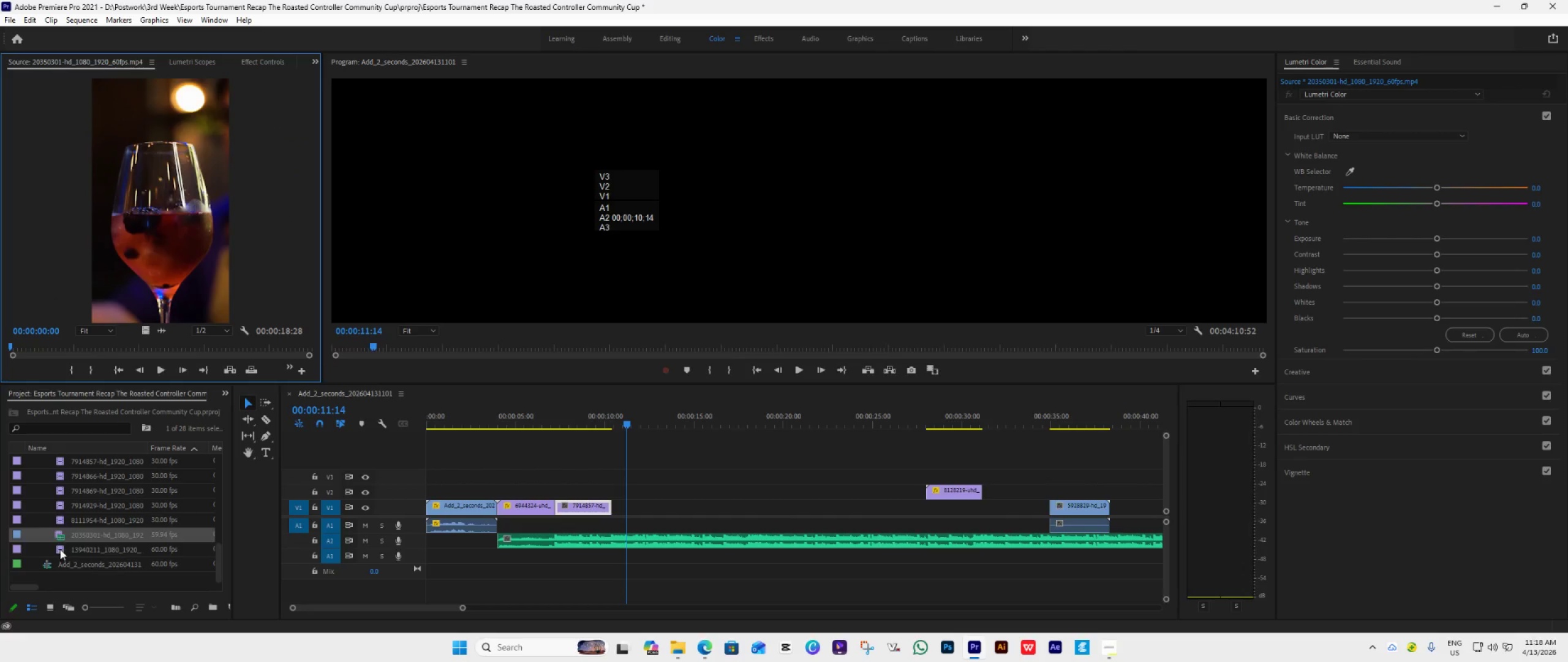 
double_click([60, 549])
 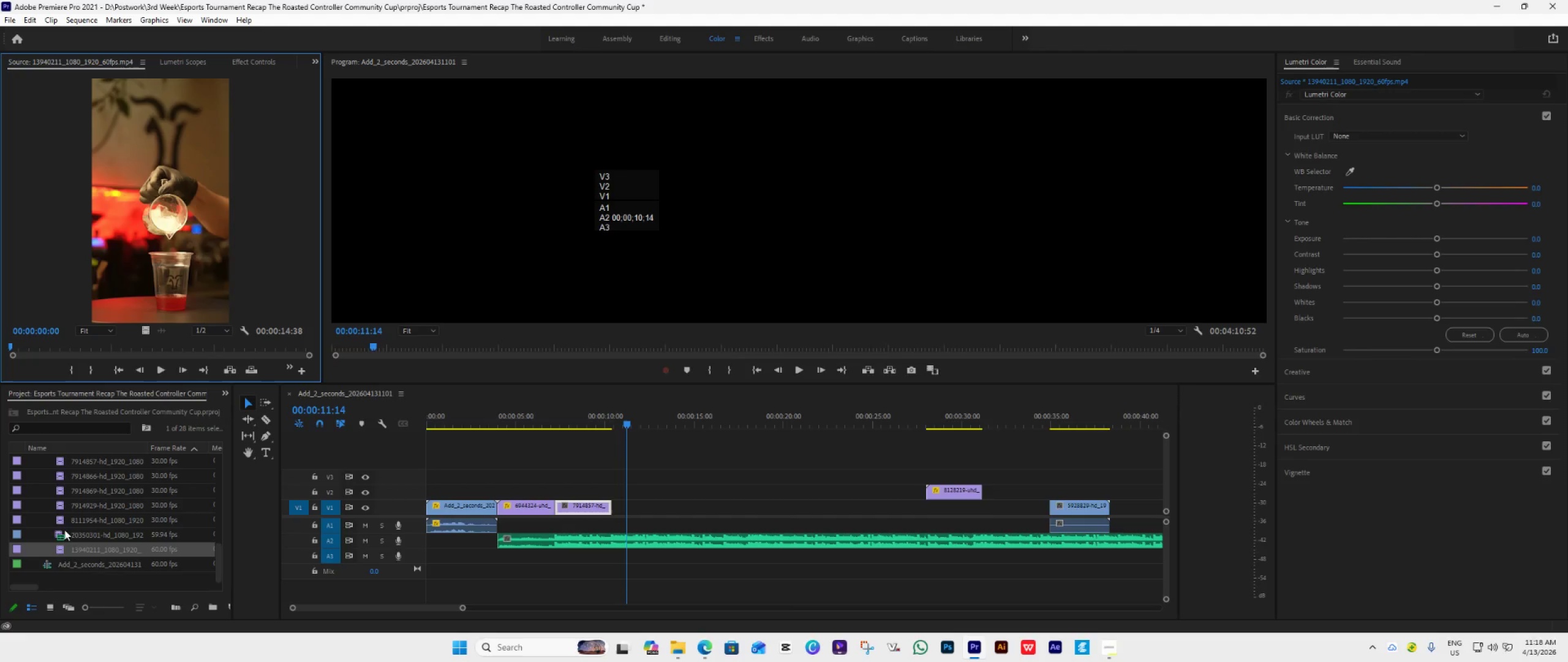 
double_click([61, 533])
 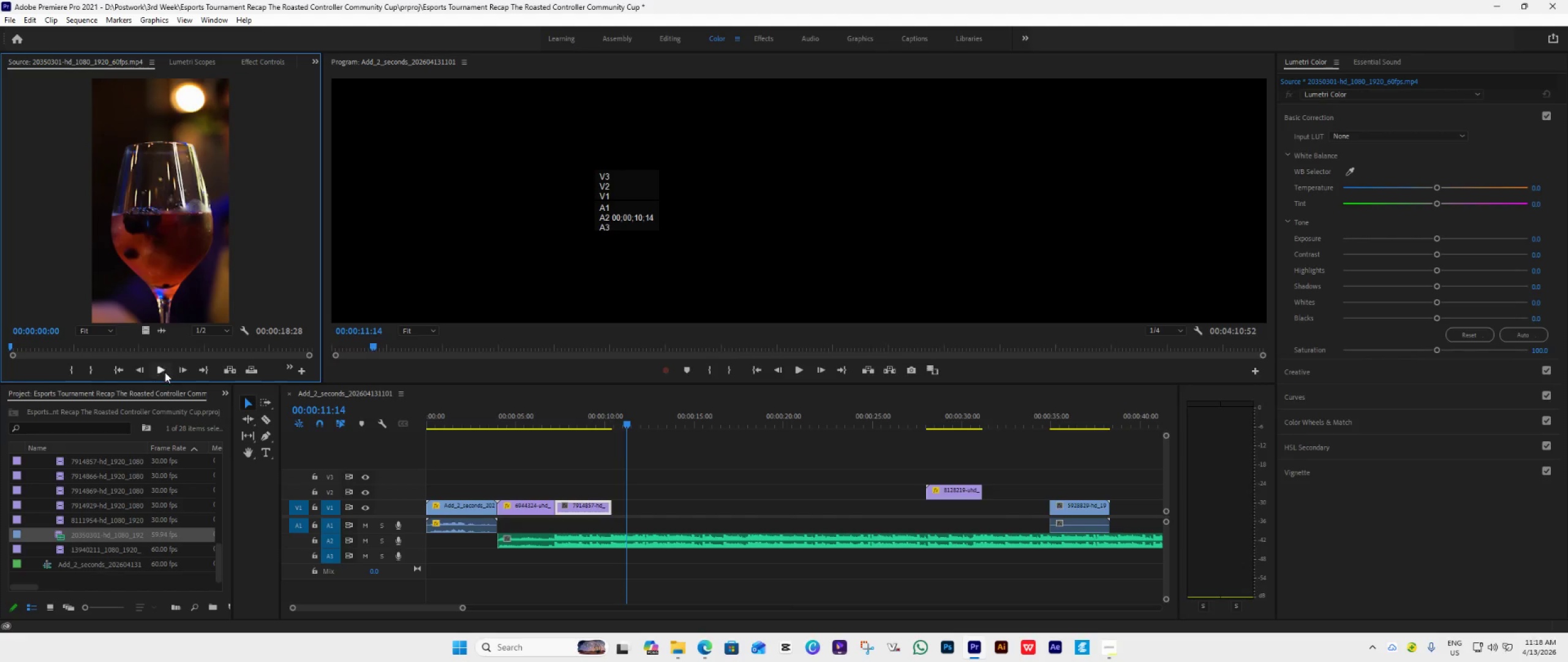 
left_click([163, 372])
 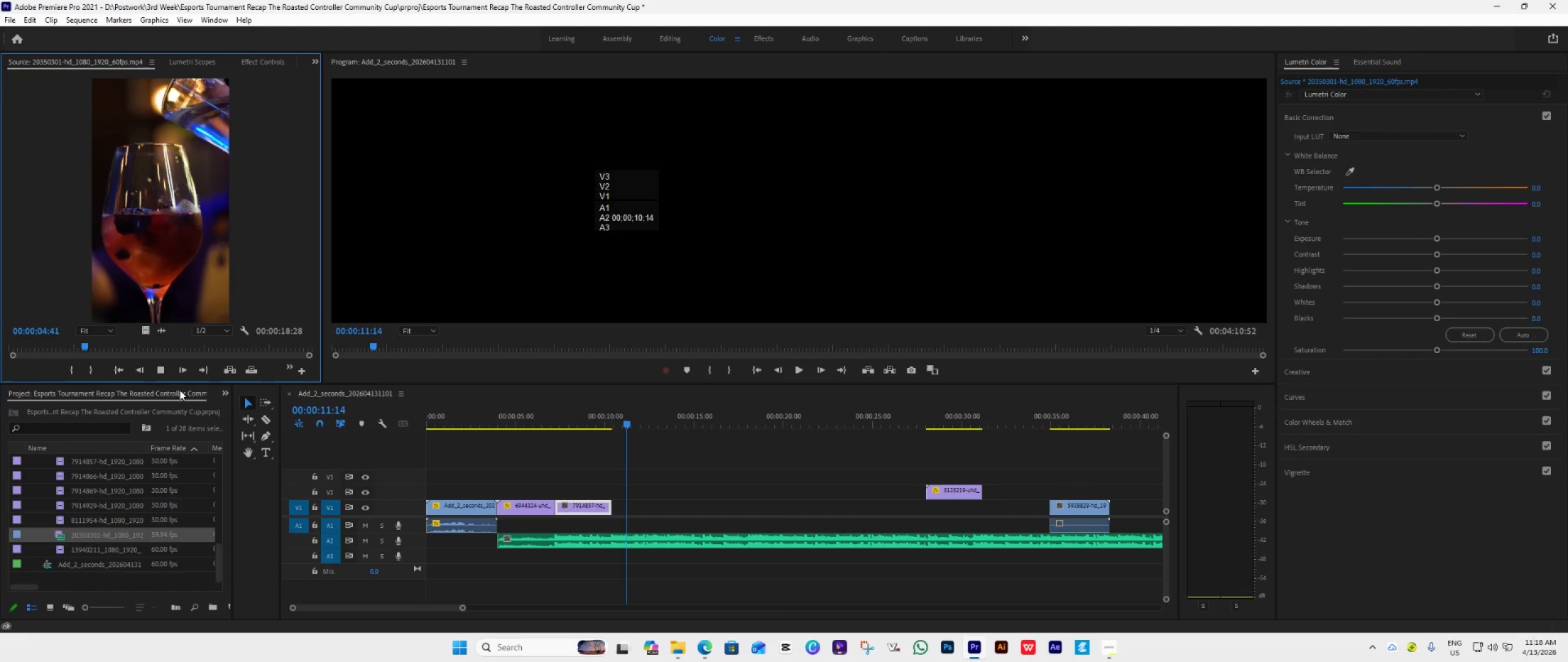 
wait(6.33)
 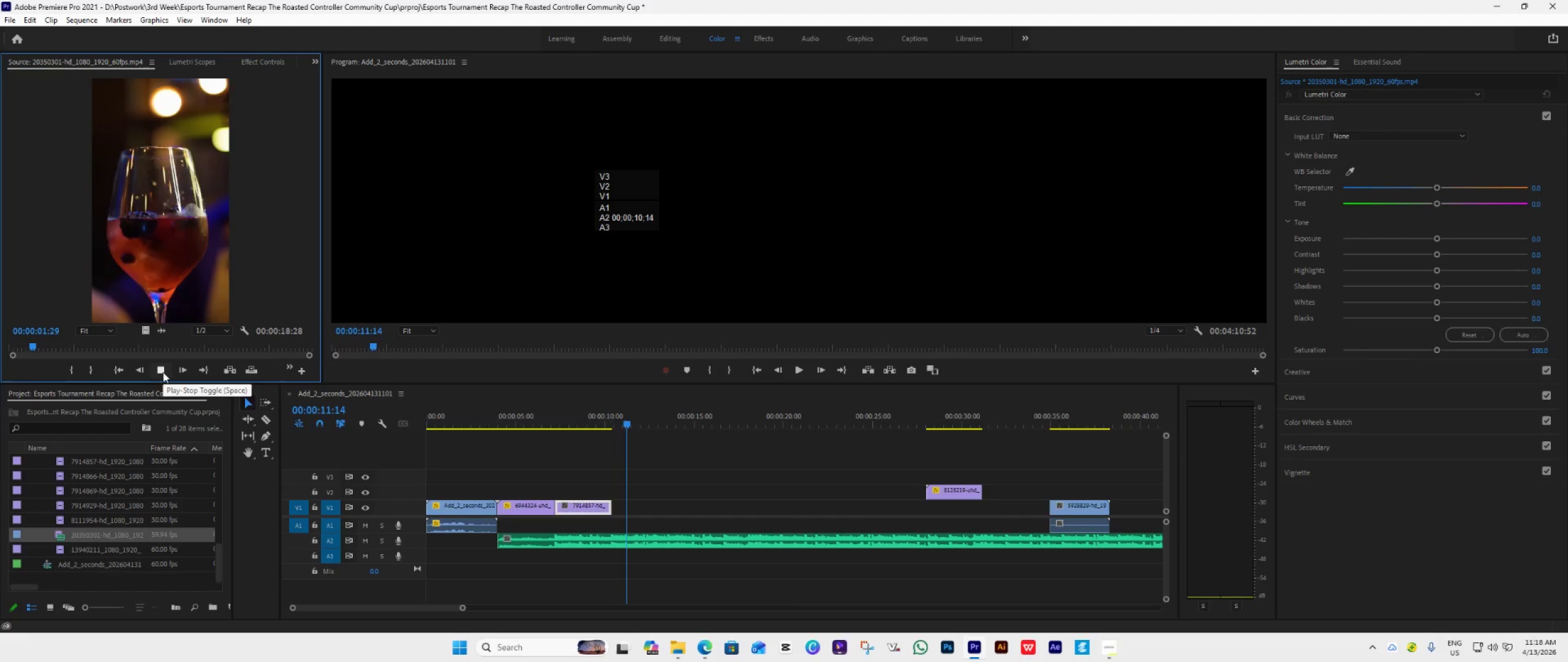 
key(Space)
 